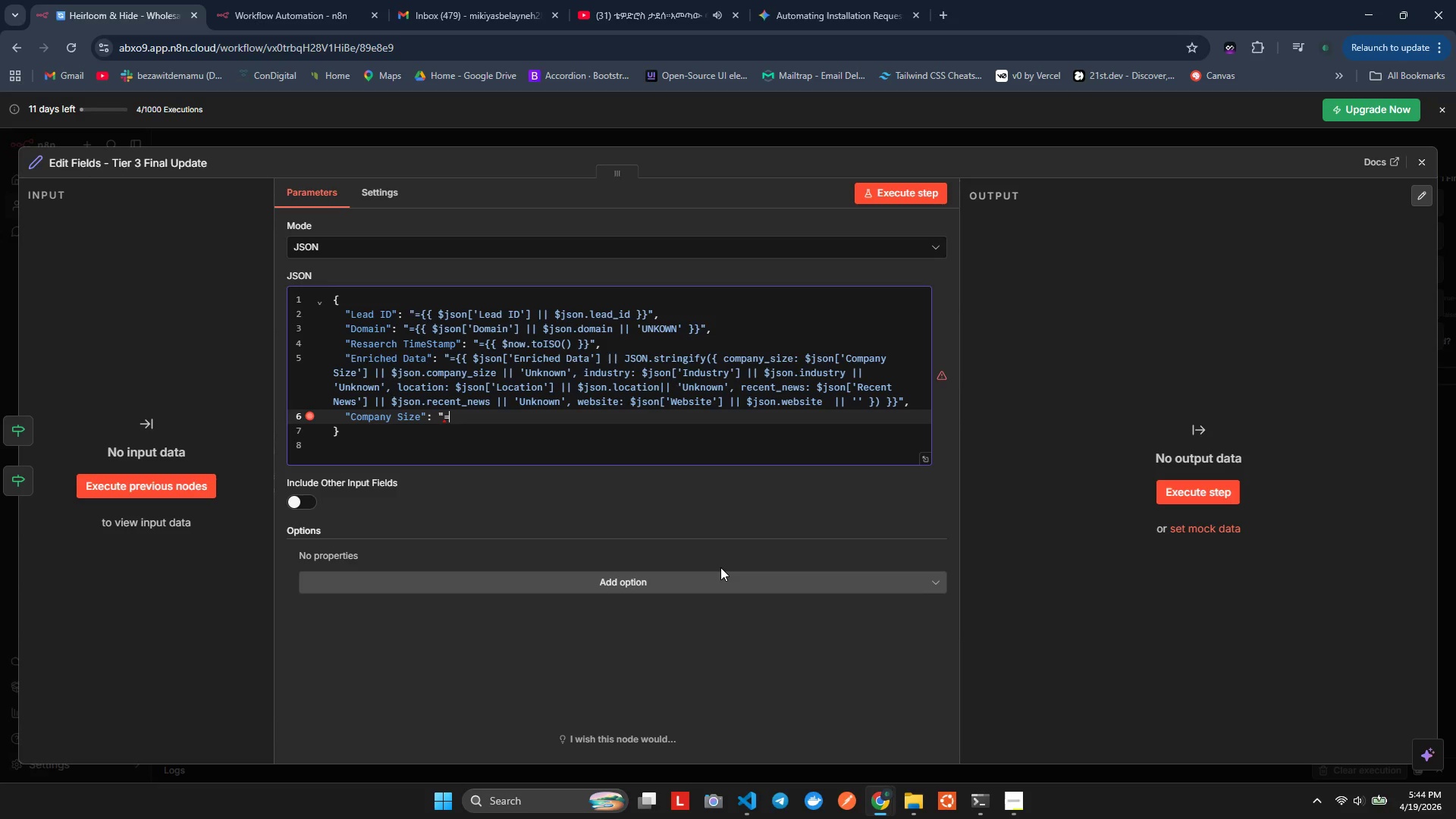 
key(Shift+BracketLeft)
 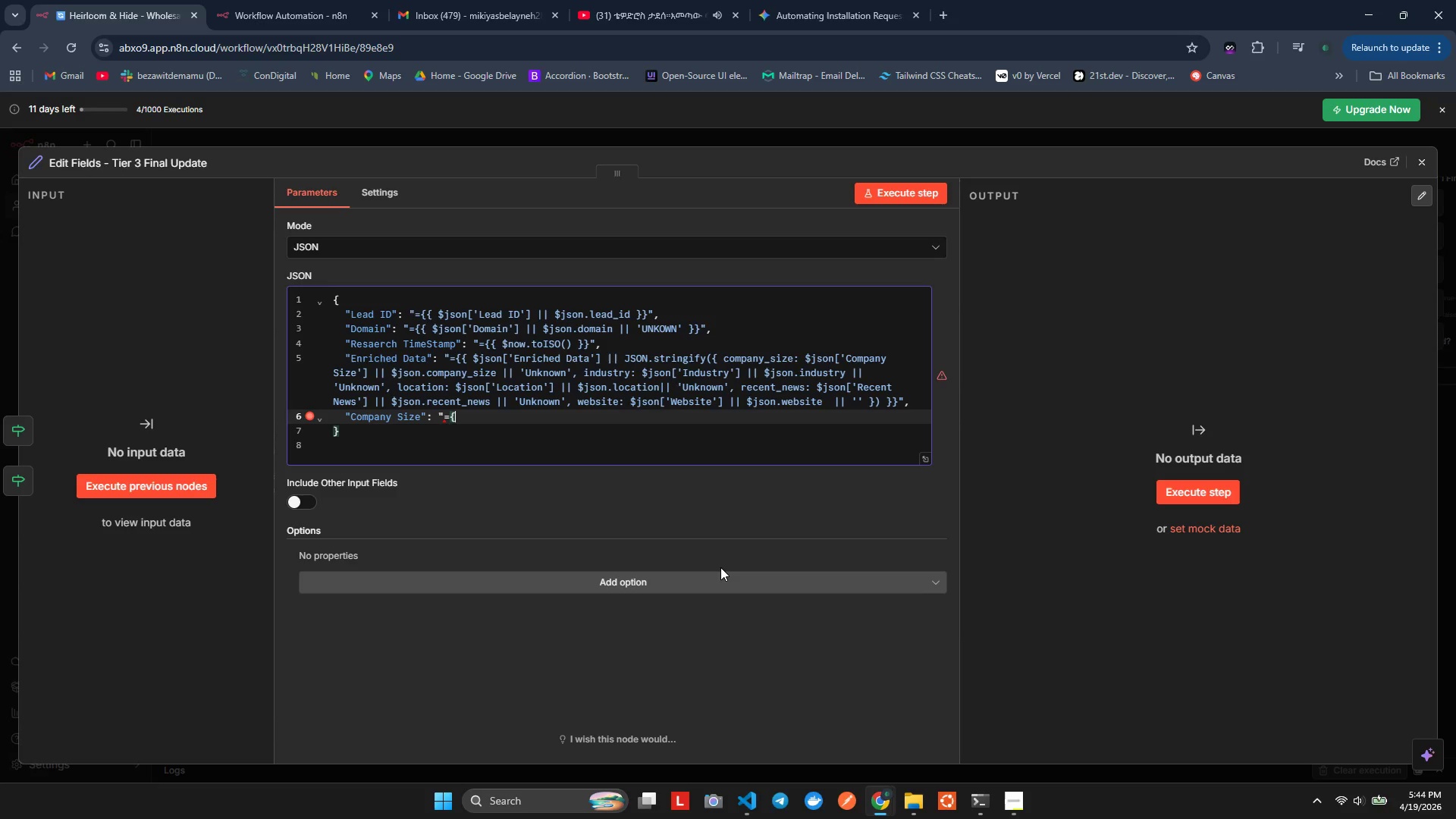 
key(Shift+BracketLeft)
 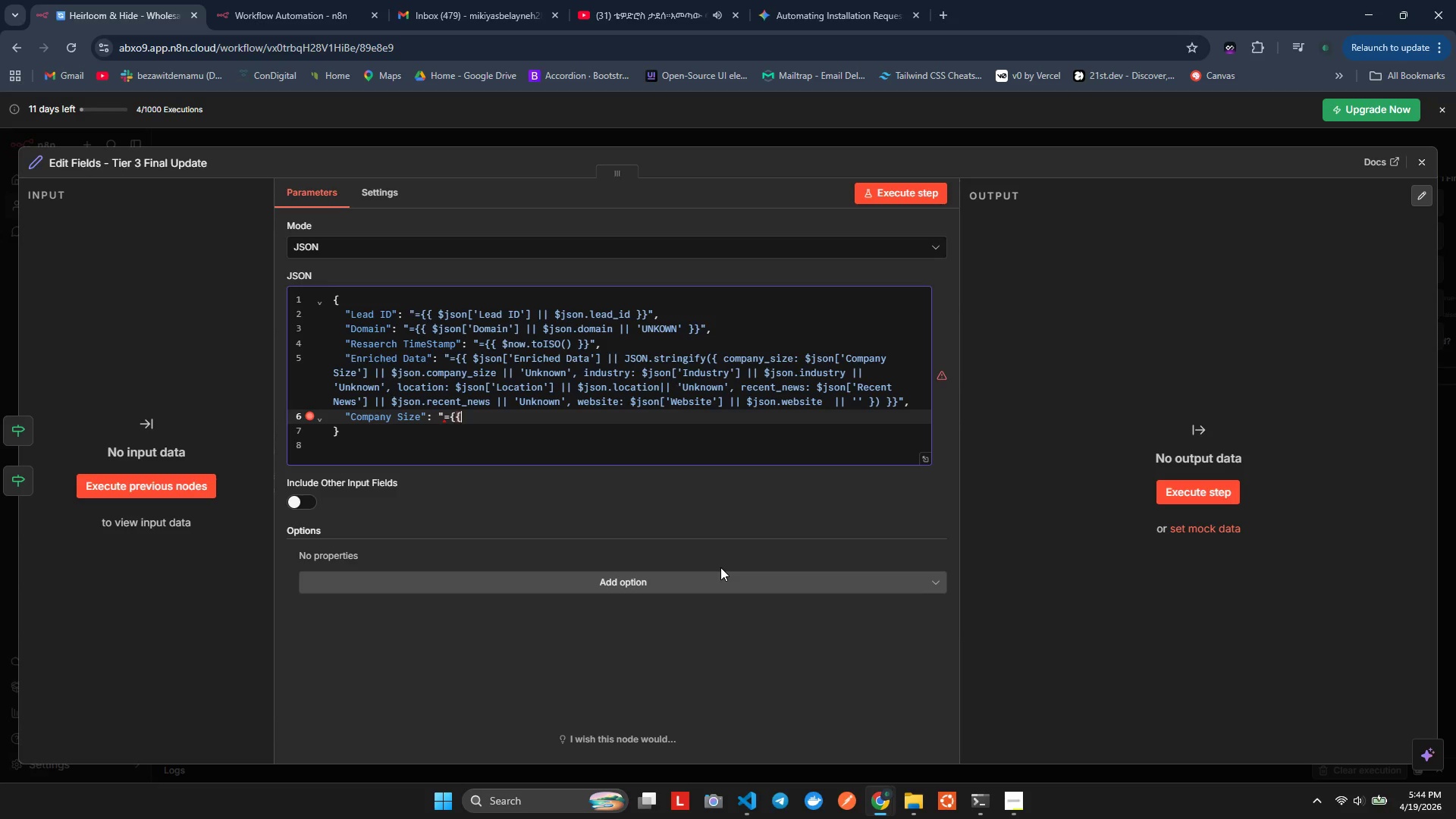 
key(Shift+BracketRight)
 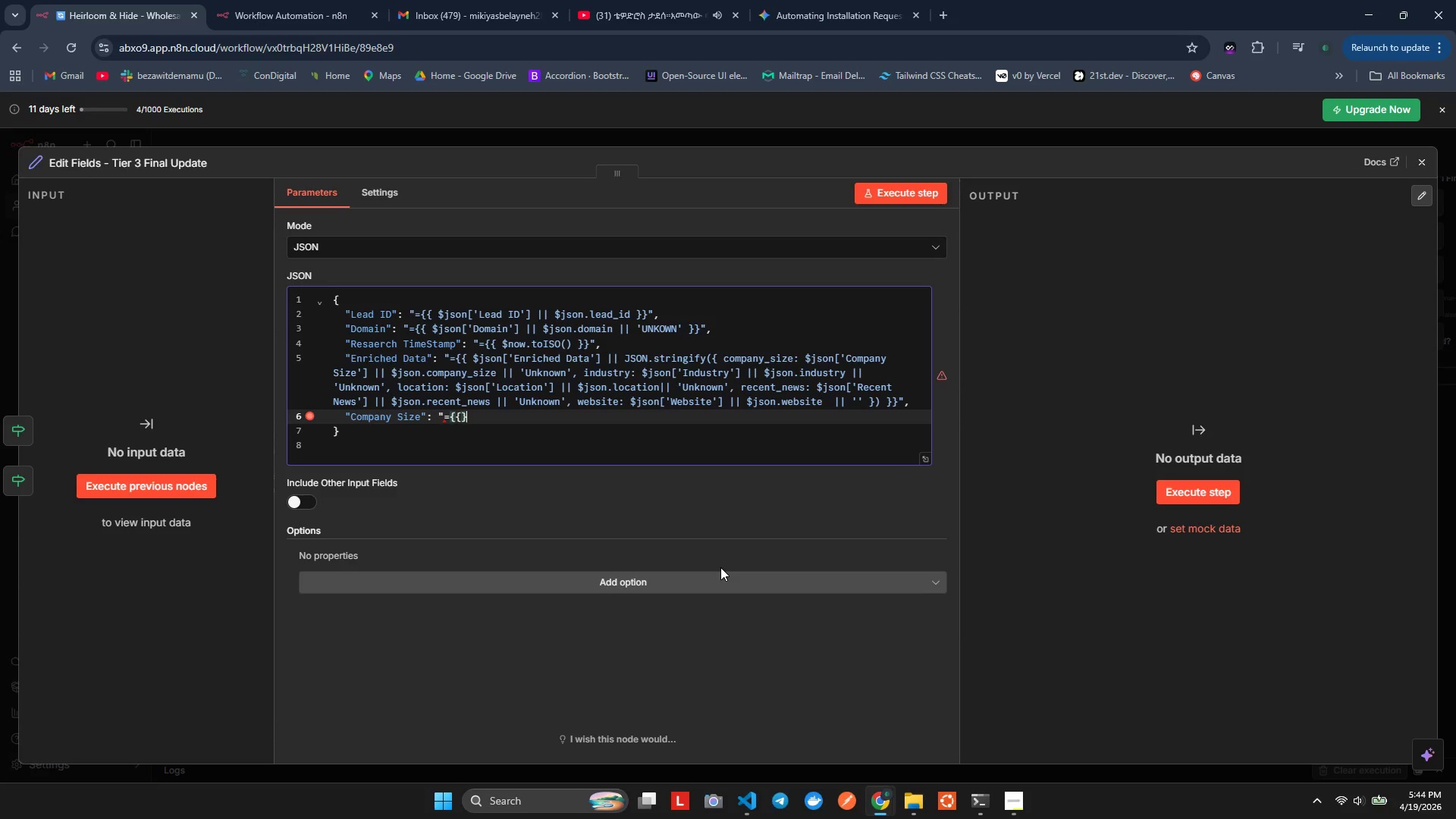 
key(Shift+BracketRight)
 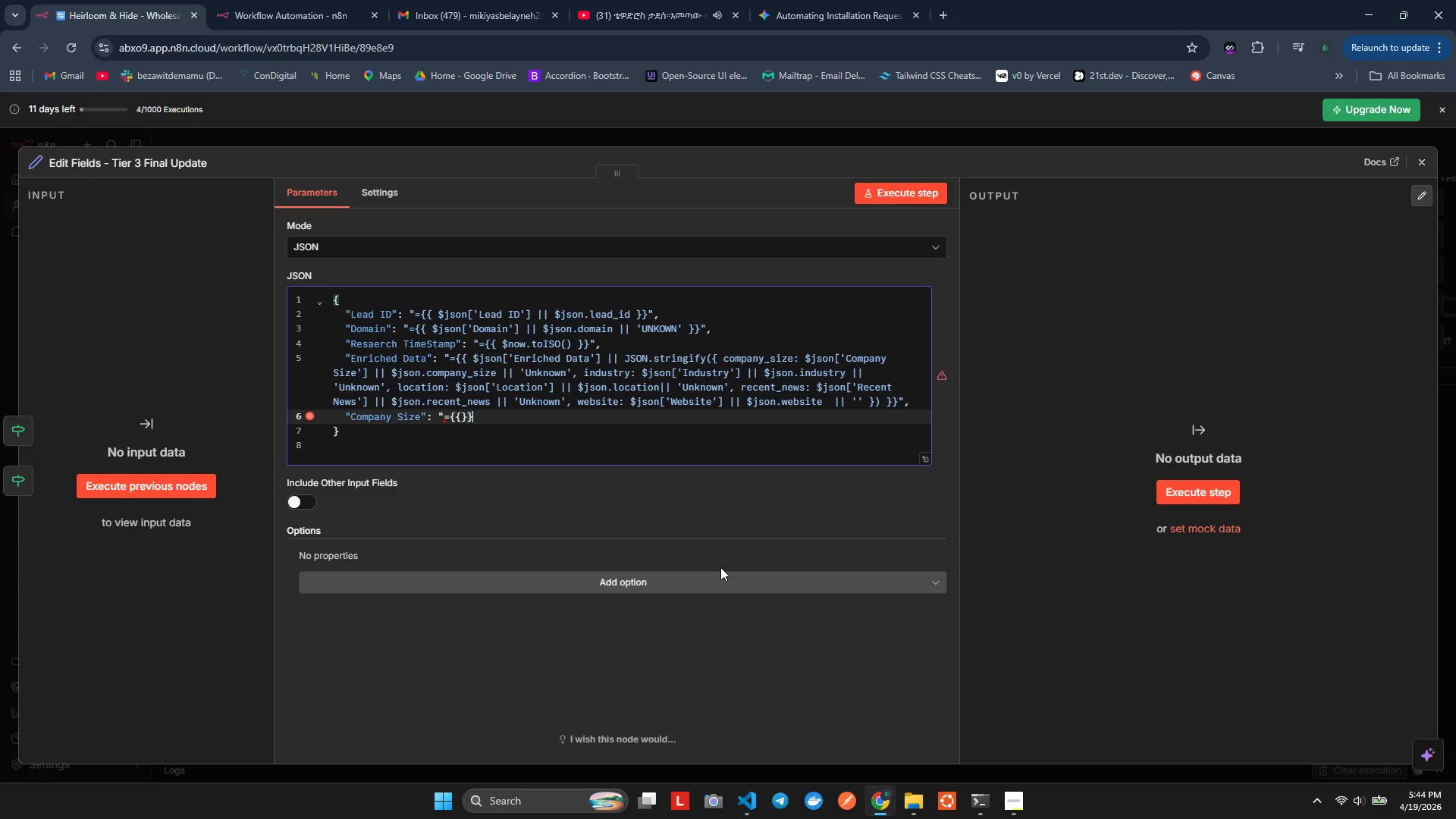 
key(Shift+ShiftLeft)
 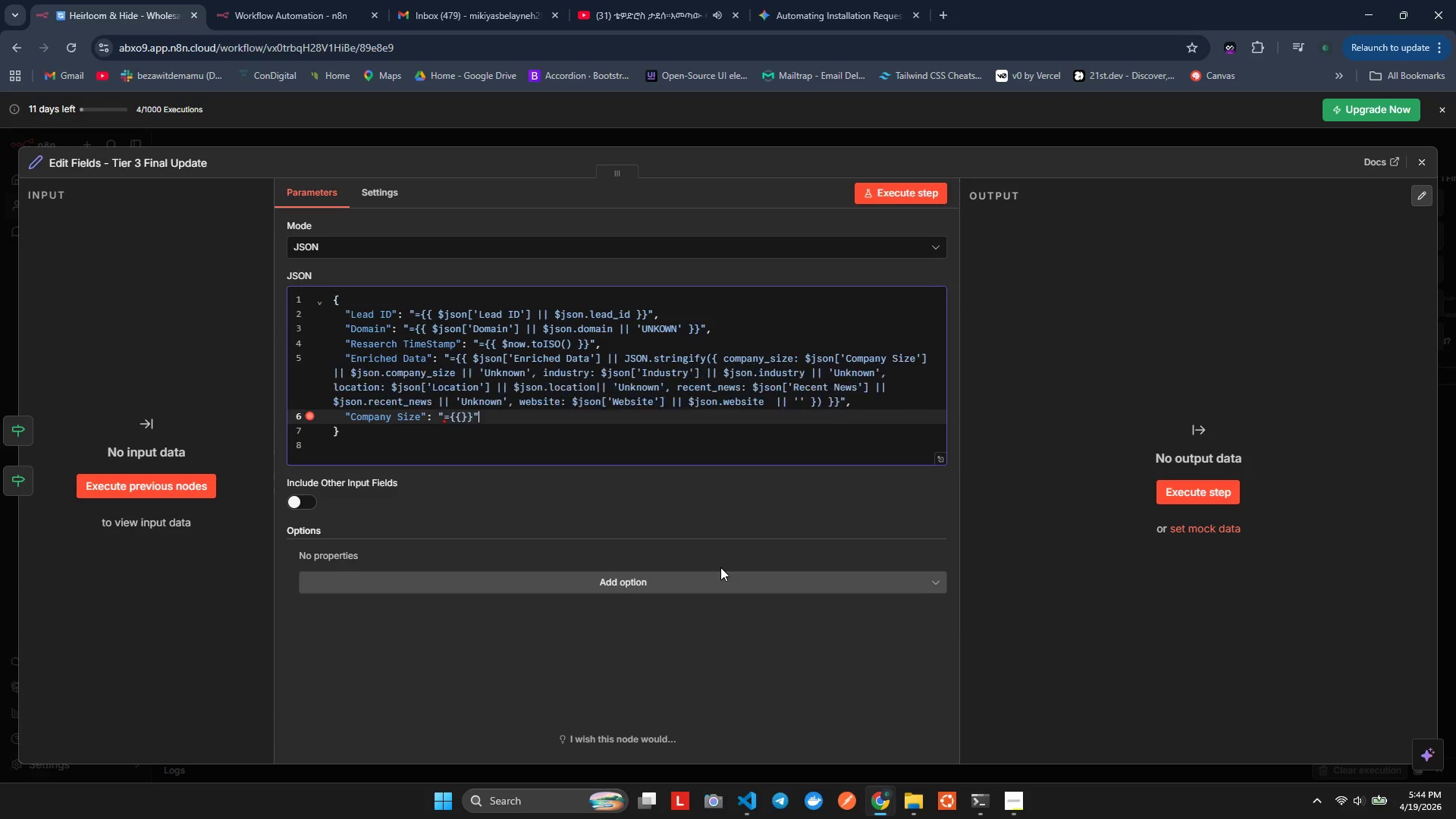 
key(Shift+Quote)
 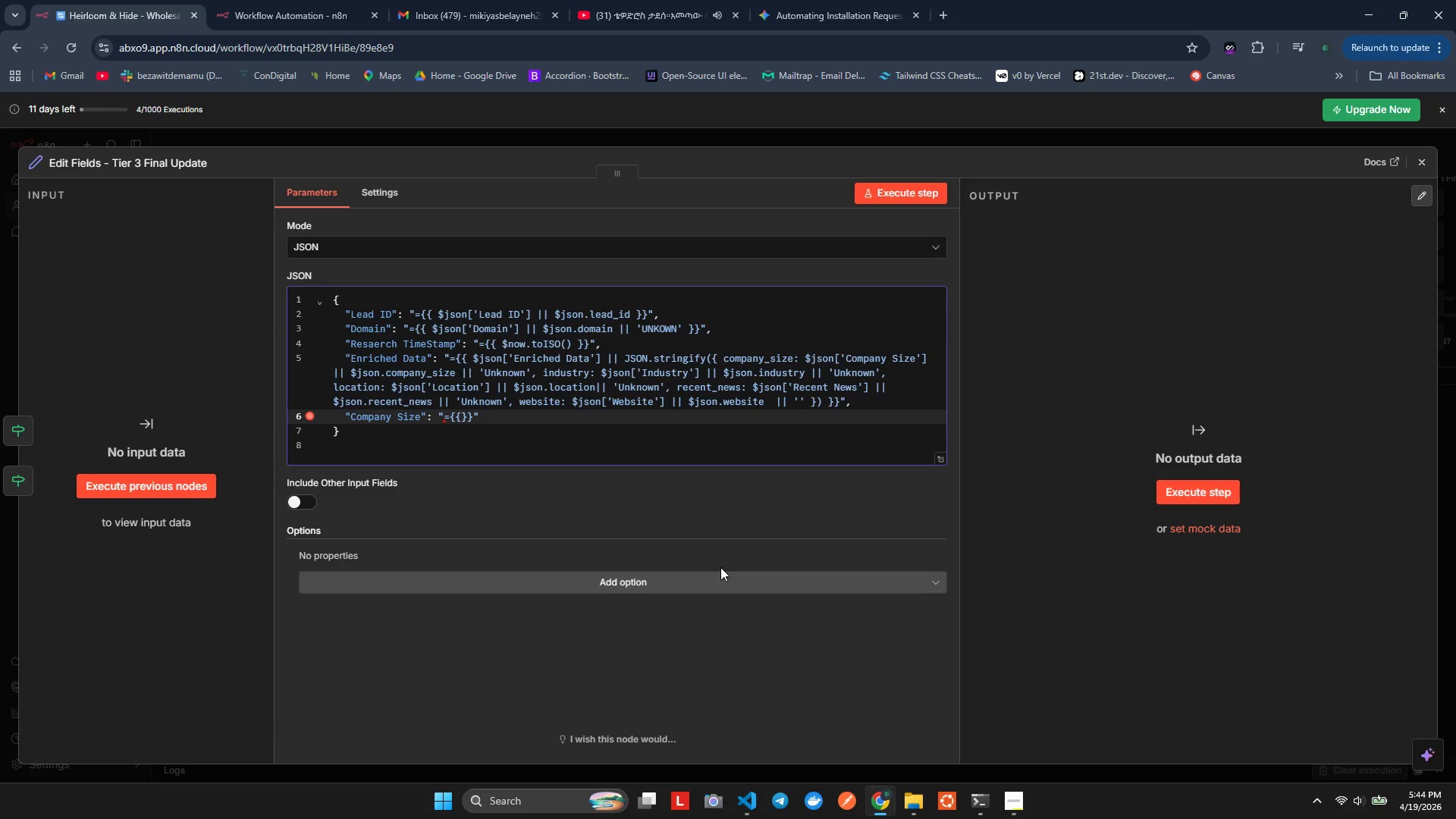 
key(ArrowLeft)
 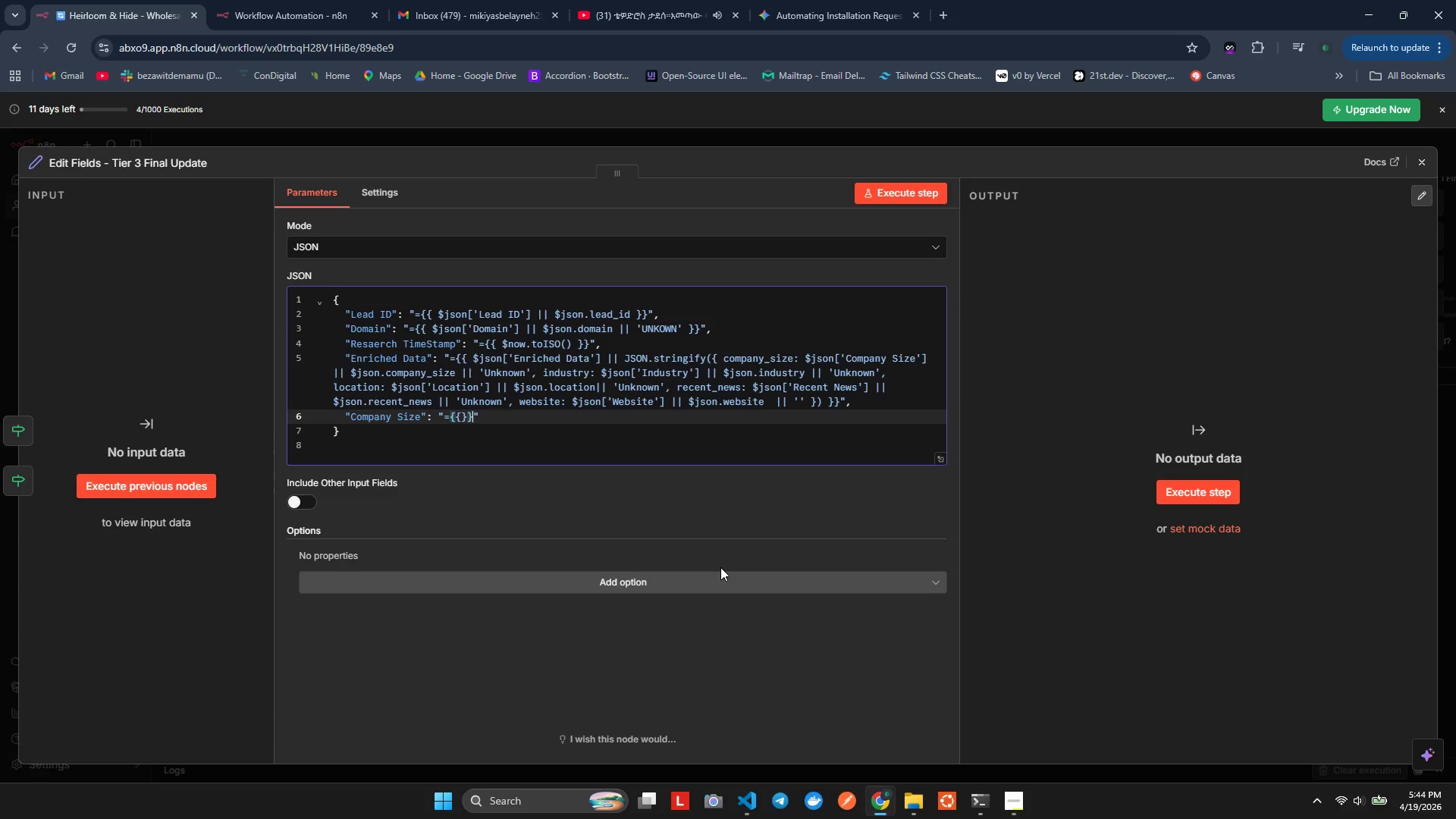 
key(ArrowLeft)
 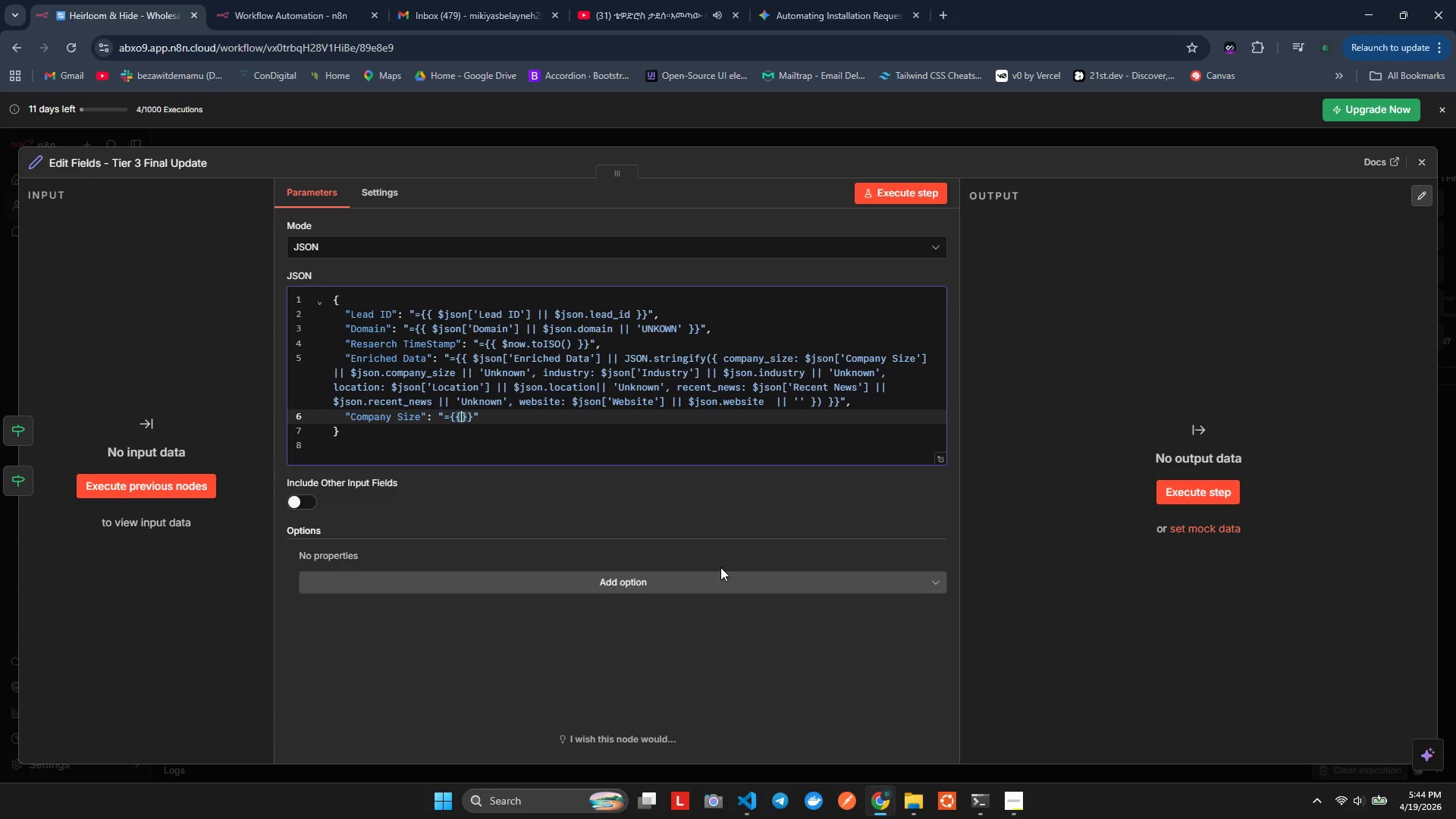 
key(ArrowLeft)
 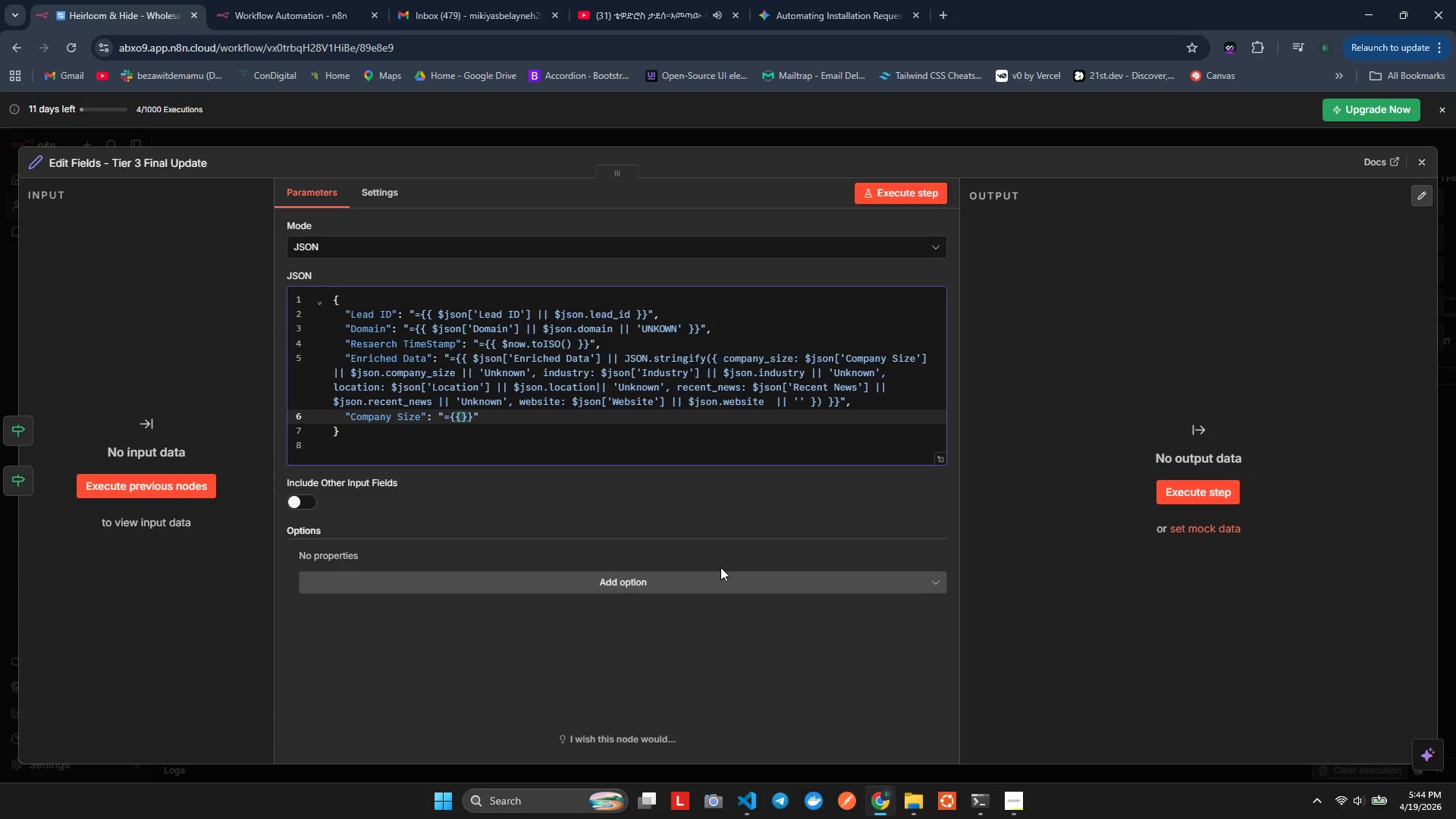 
key(Space)
 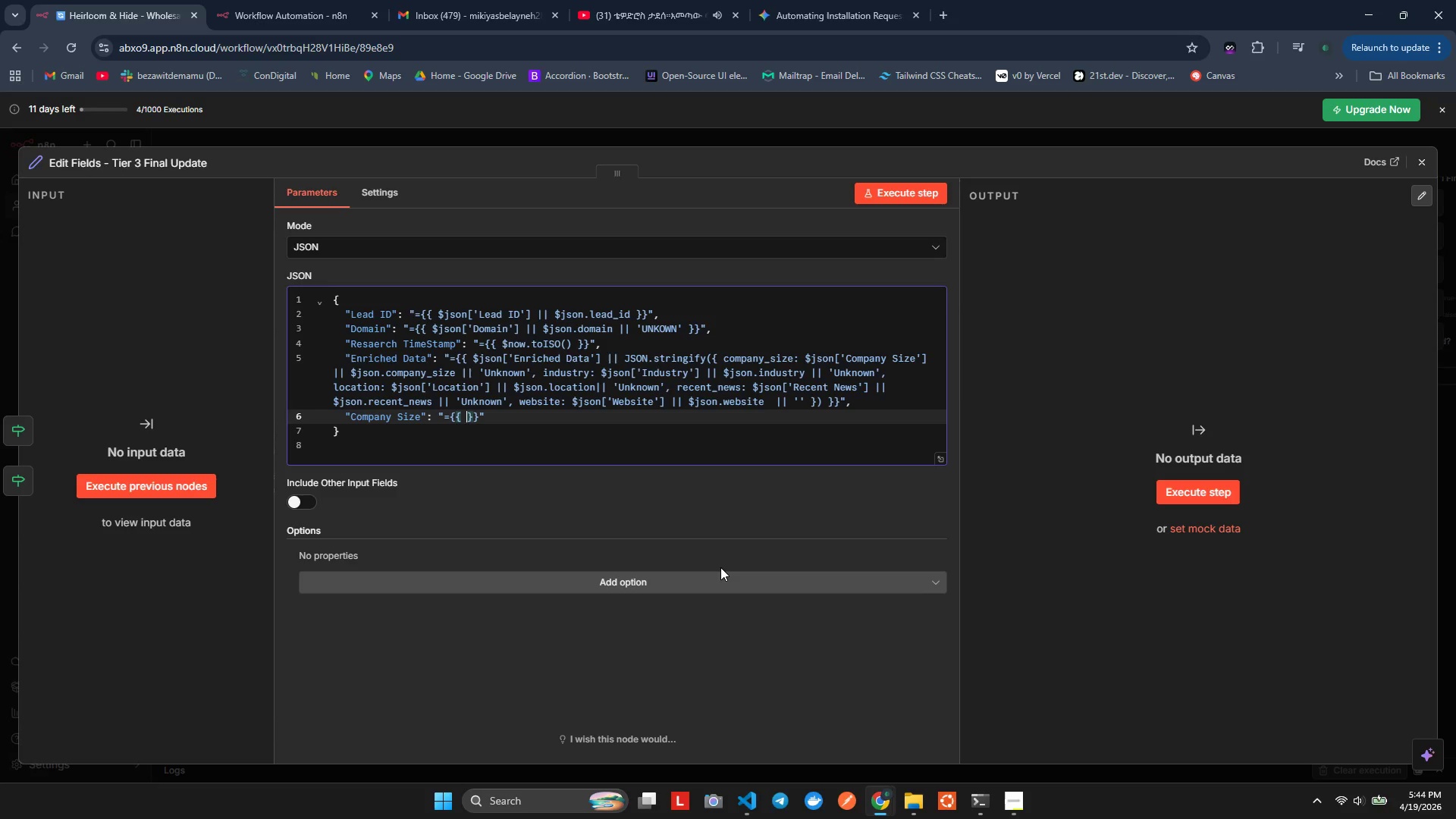 
key(ArrowLeft)
 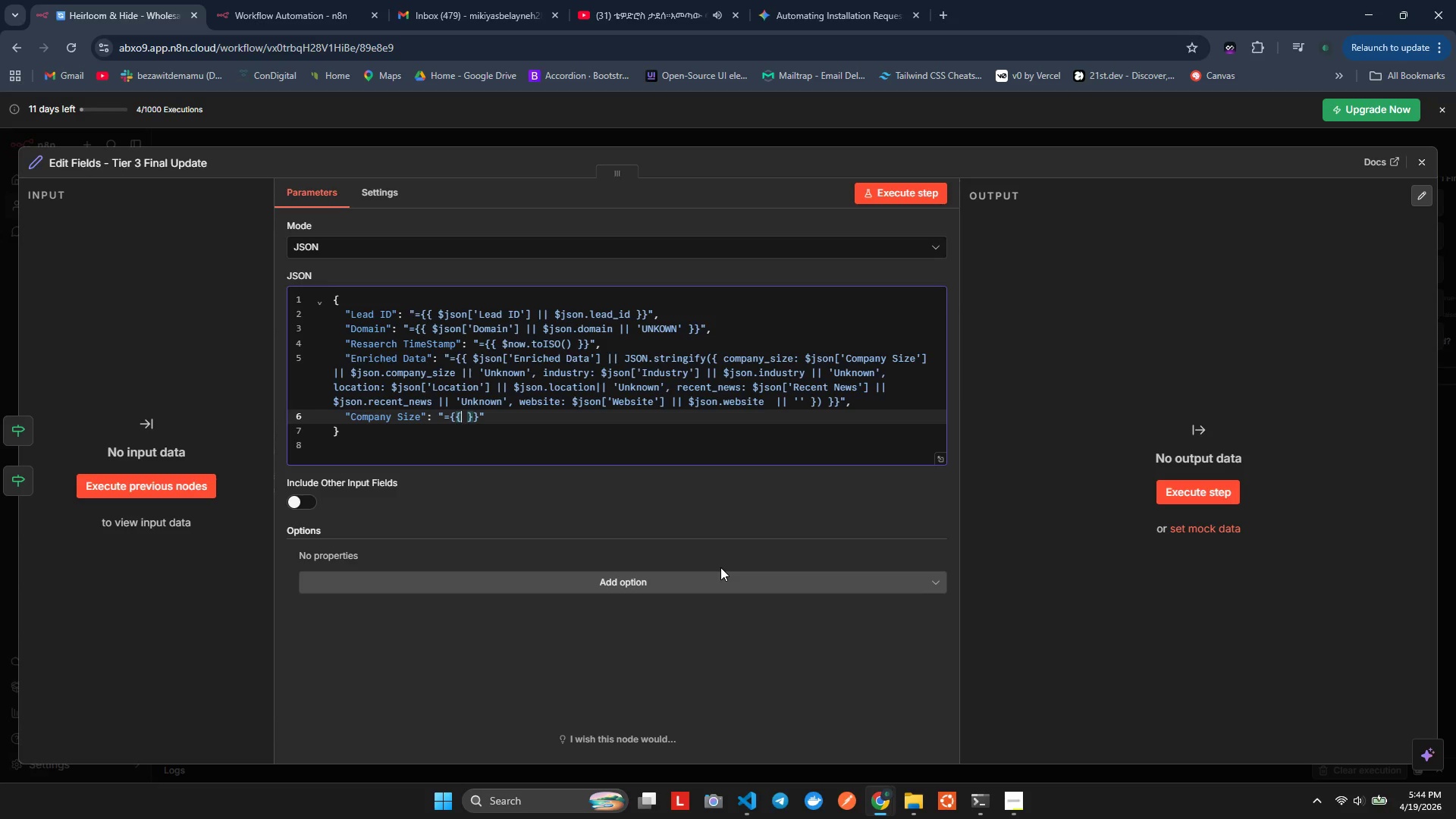 
key(Space)
 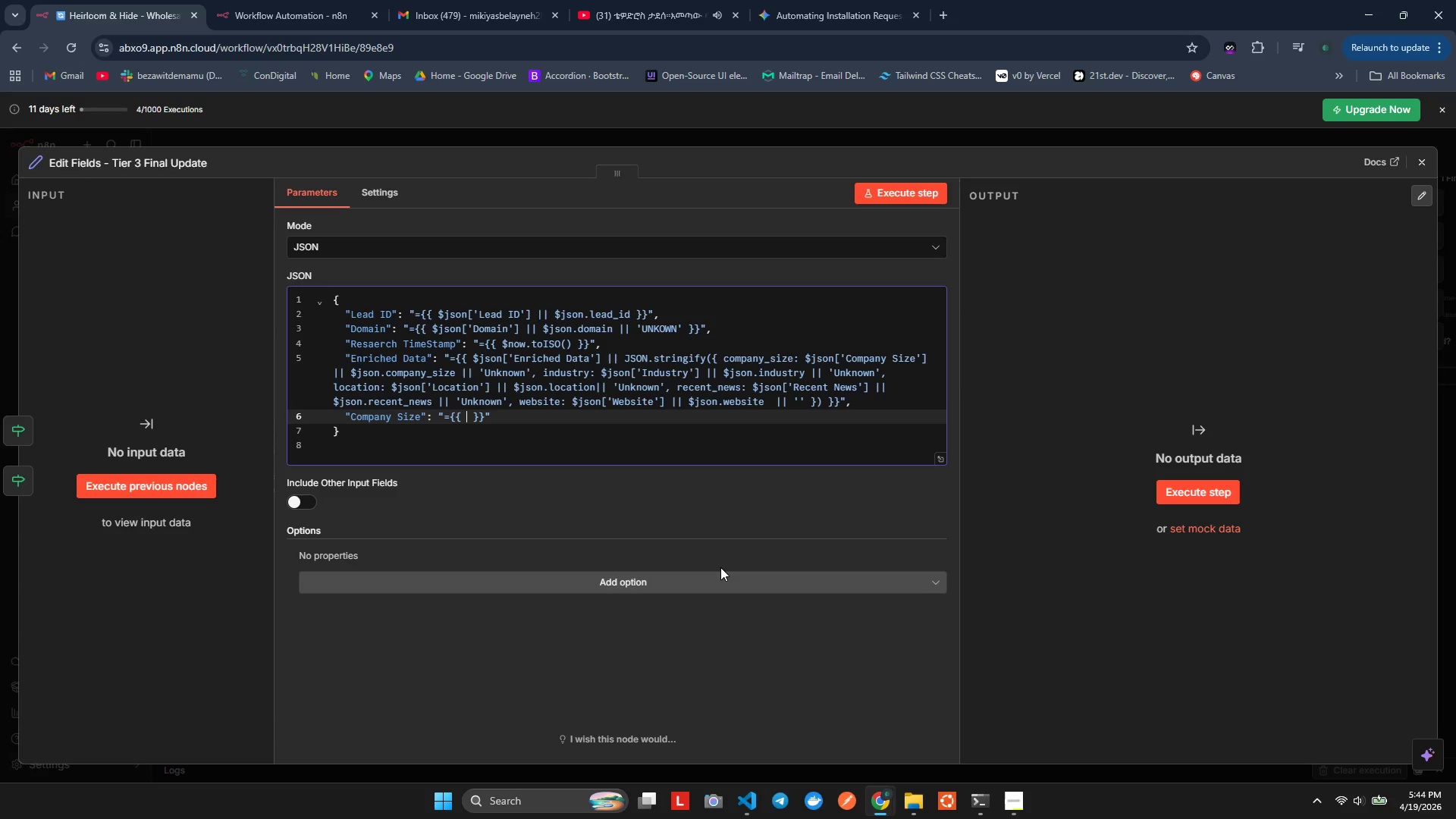 
type($json)
 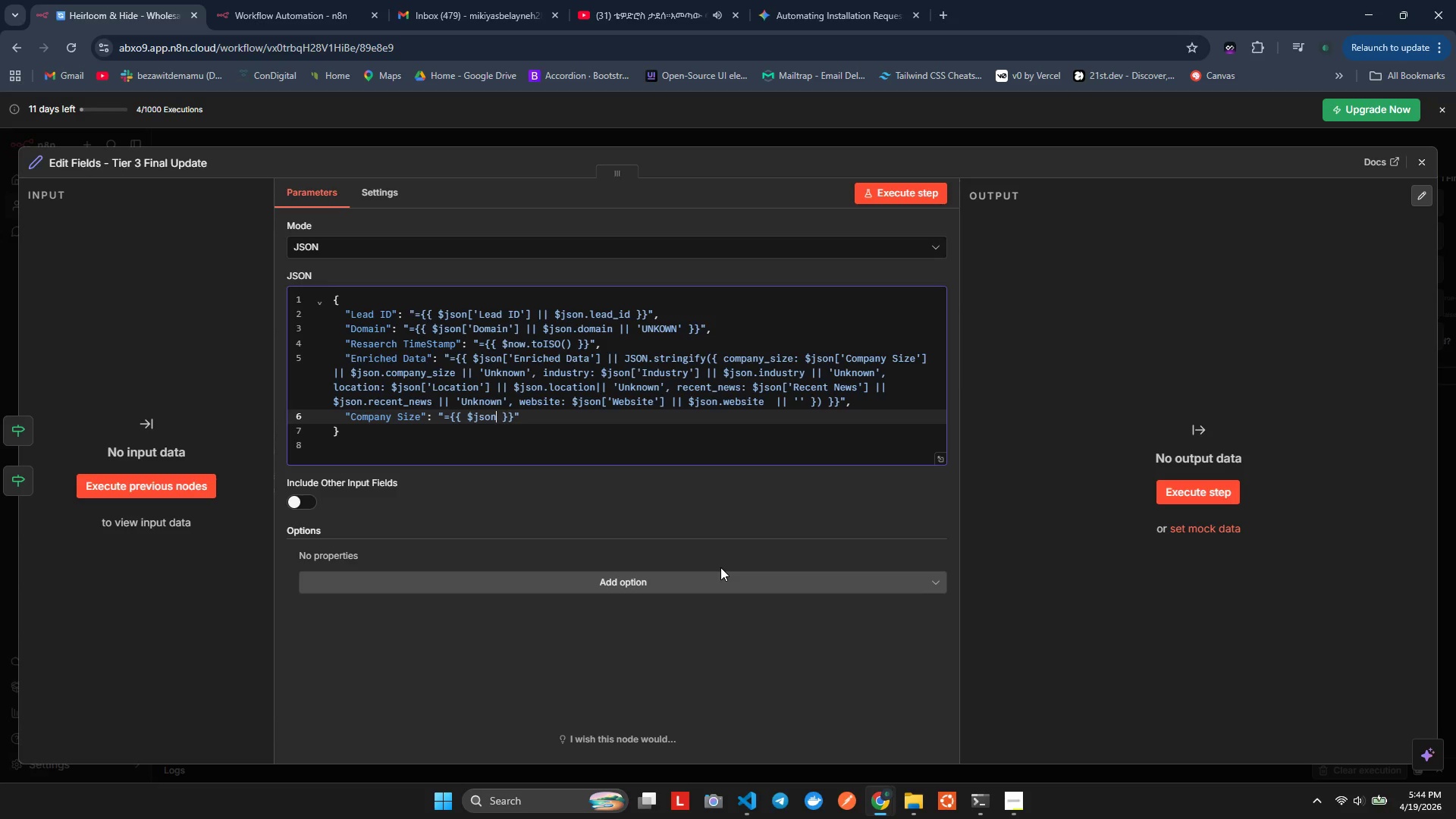 
wait(7.66)
 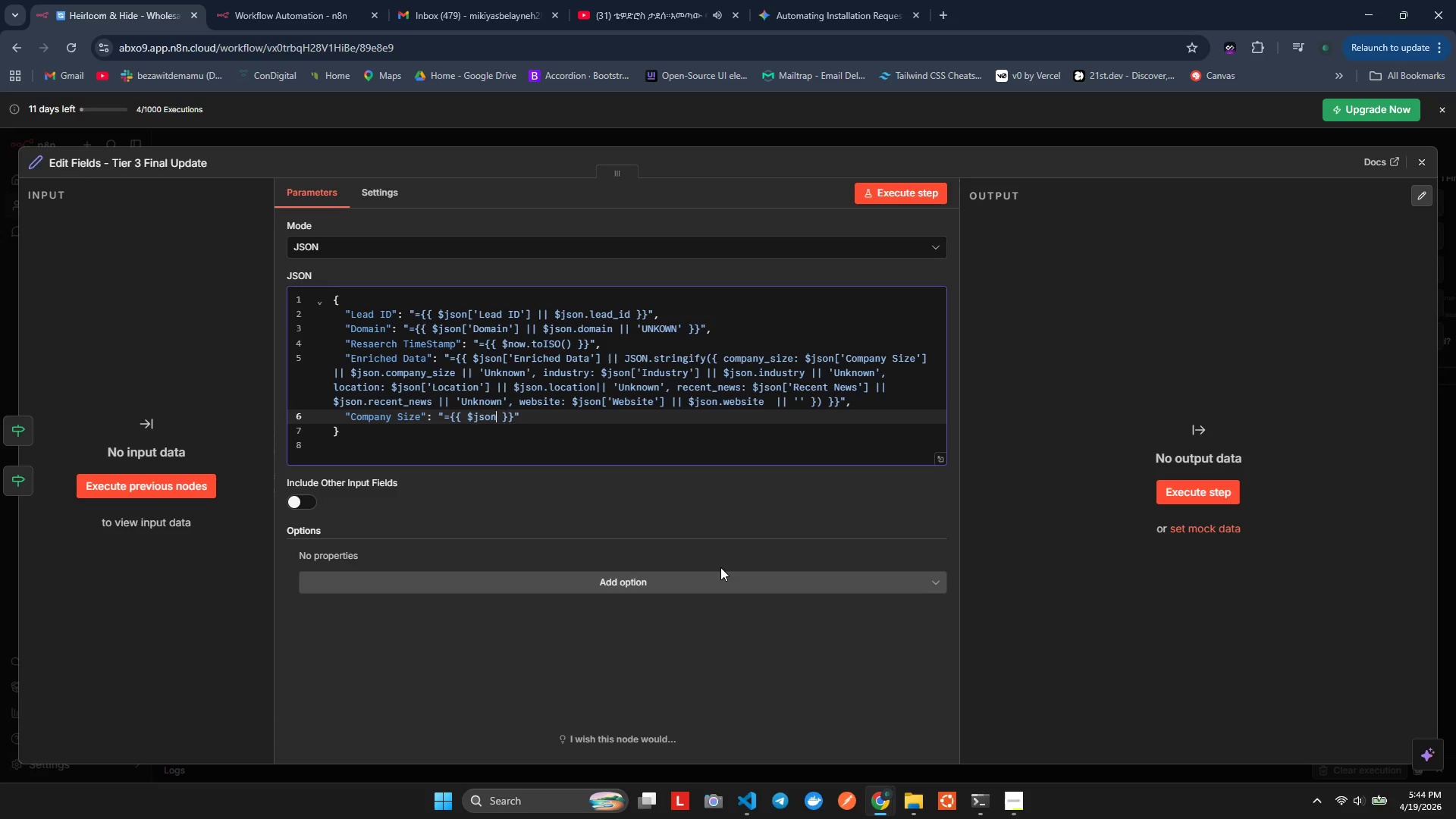 
key(BracketLeft)
 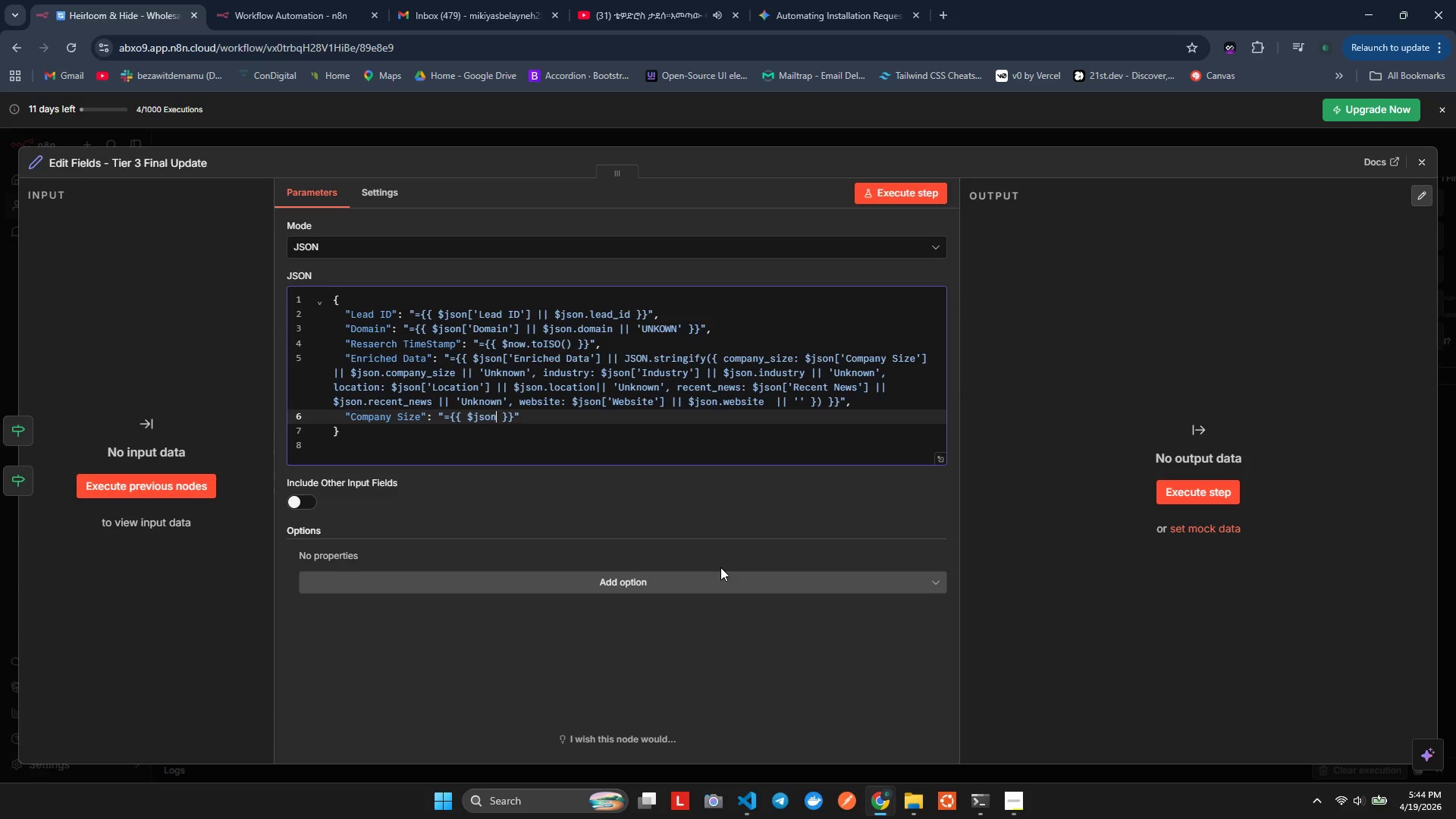 
key(BracketRight)
 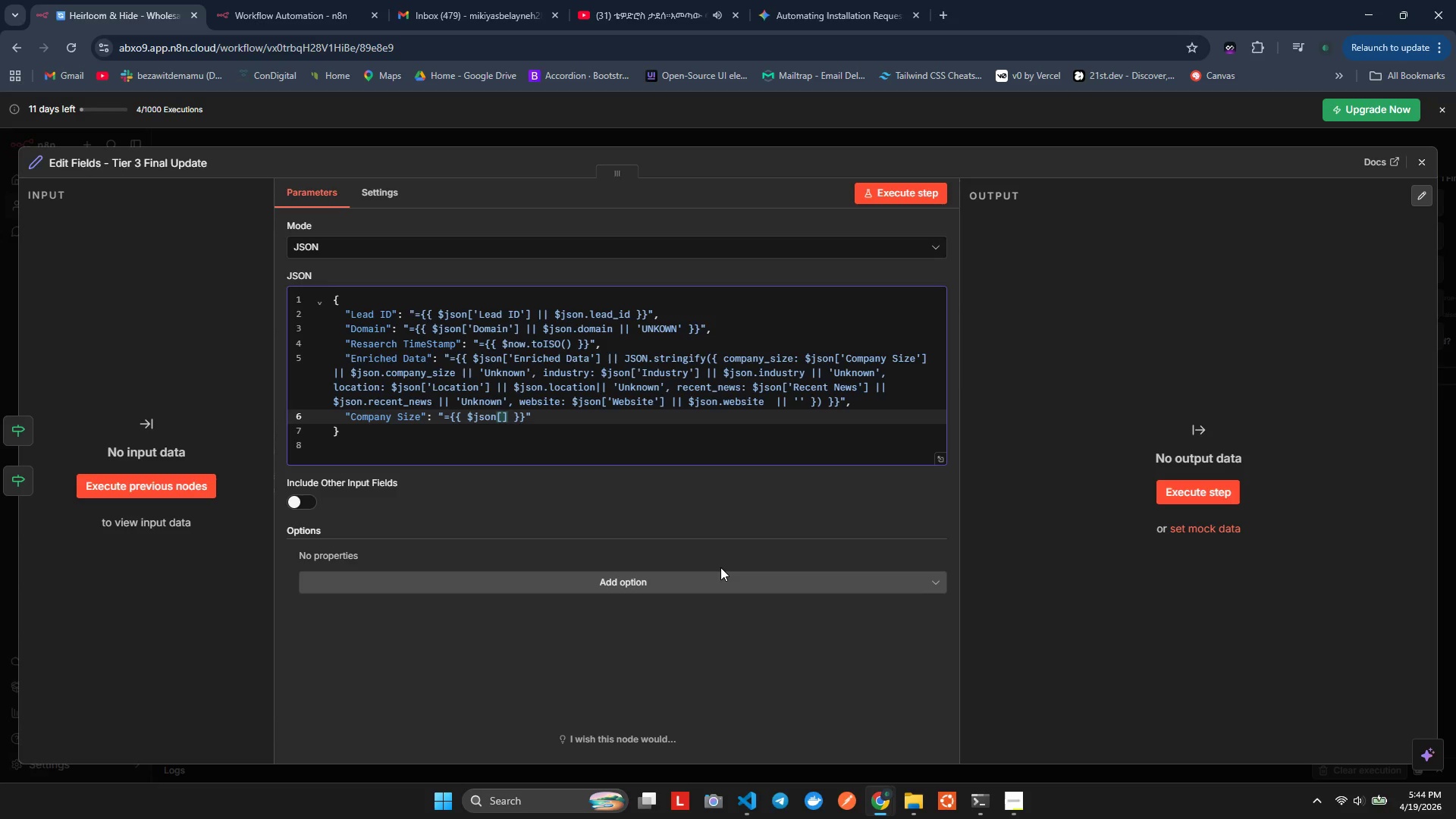 
key(ArrowLeft)
 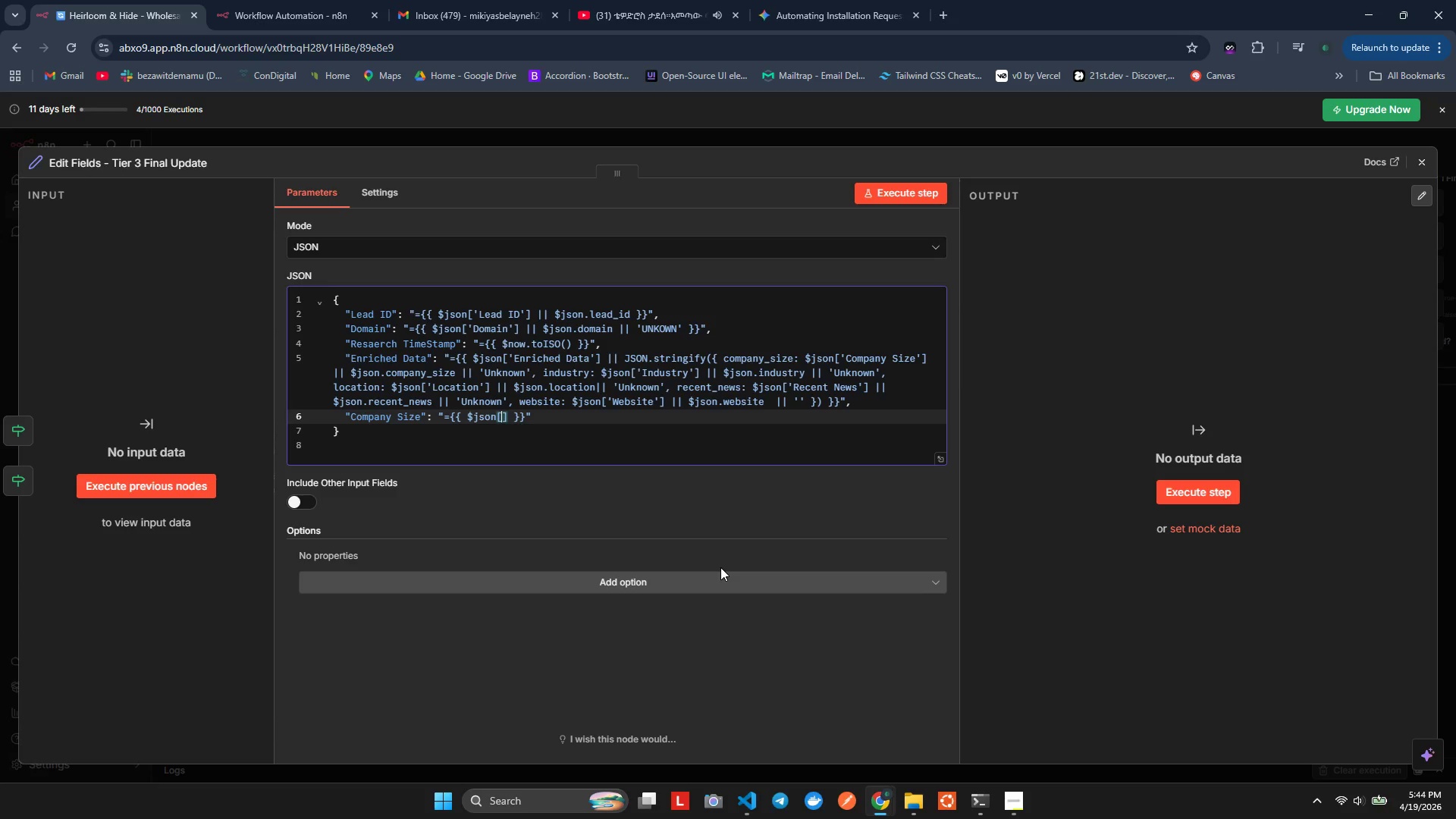 
key(Quote)
 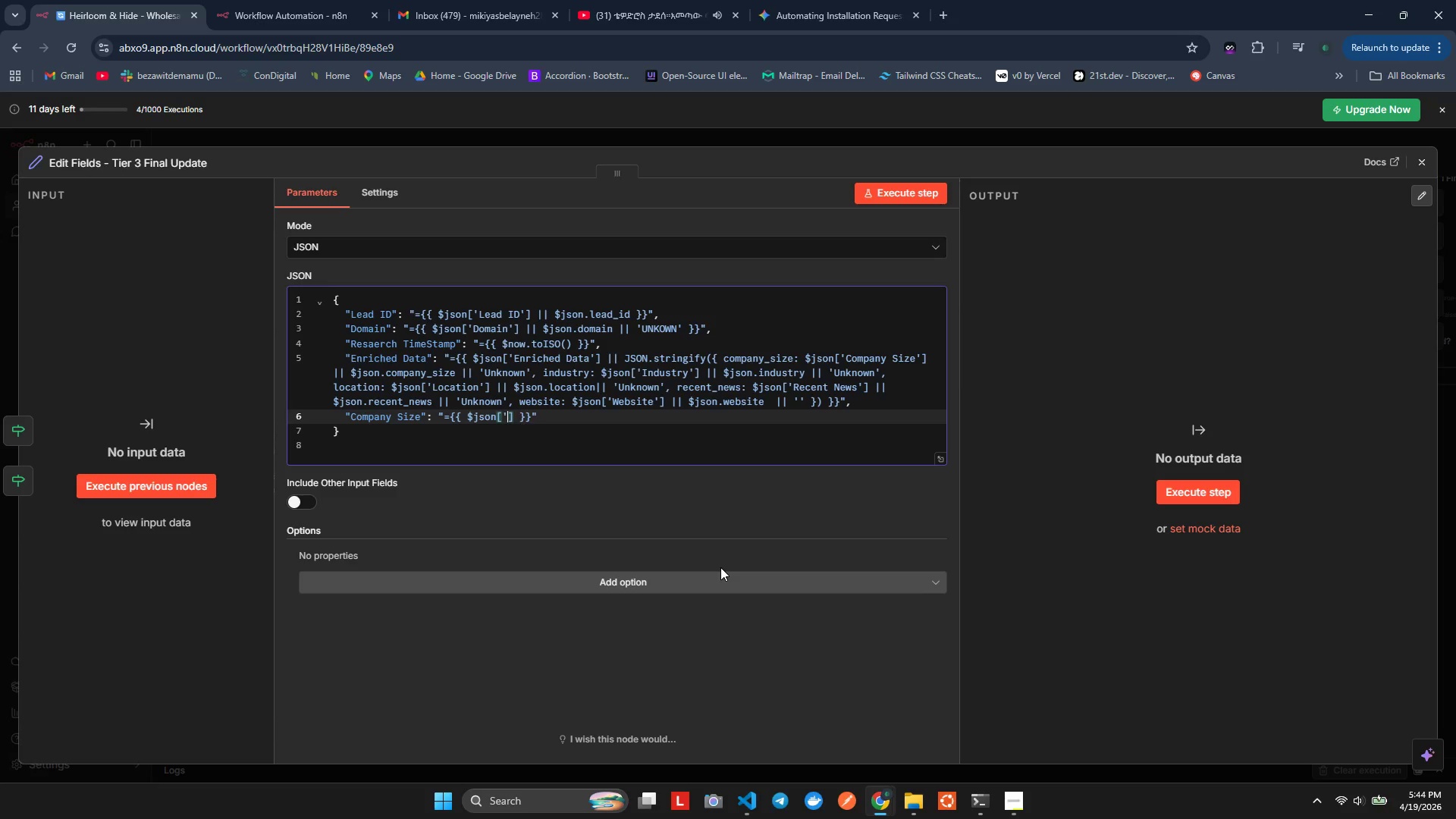 
key(Quote)
 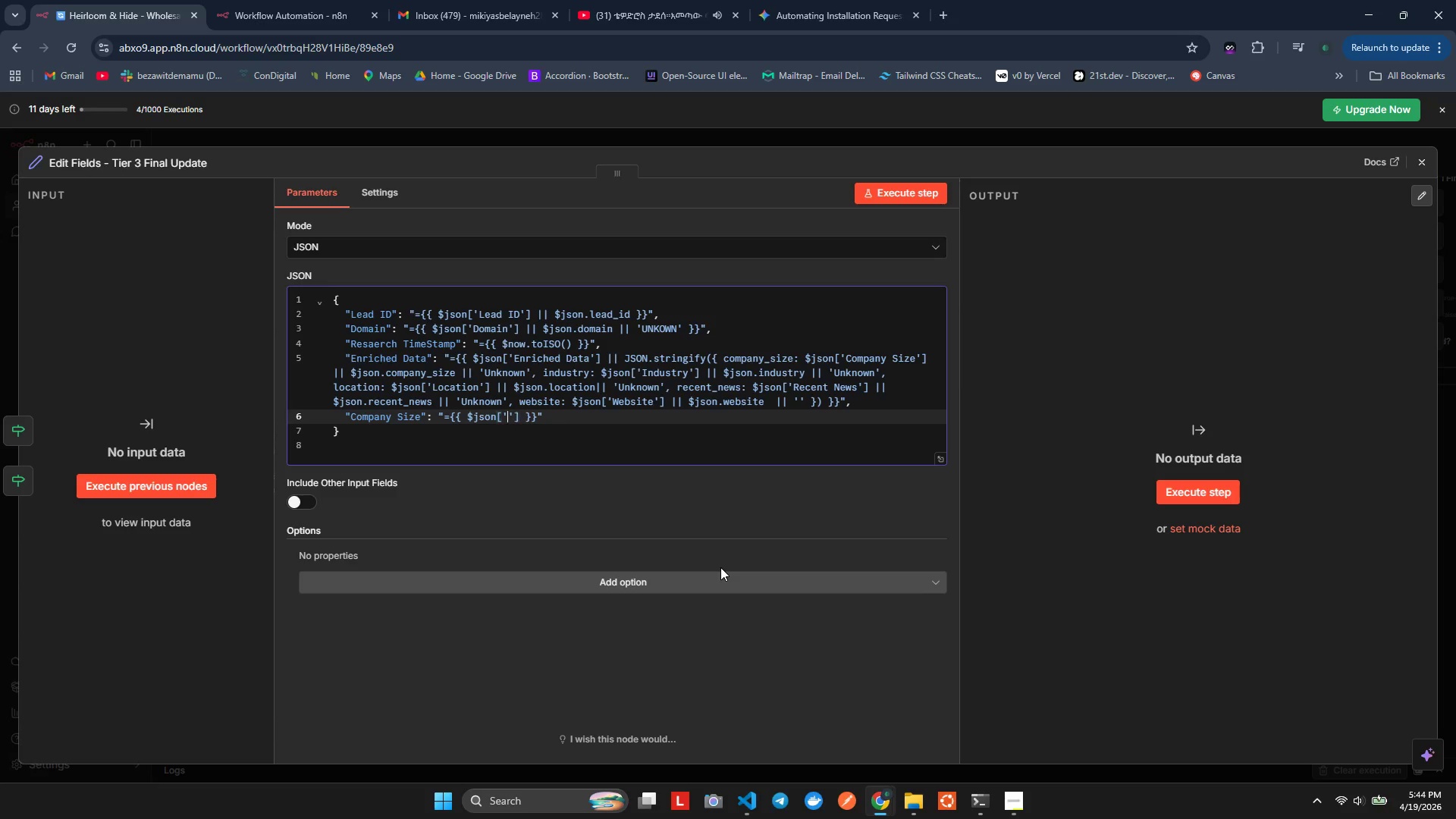 
key(ArrowLeft)
 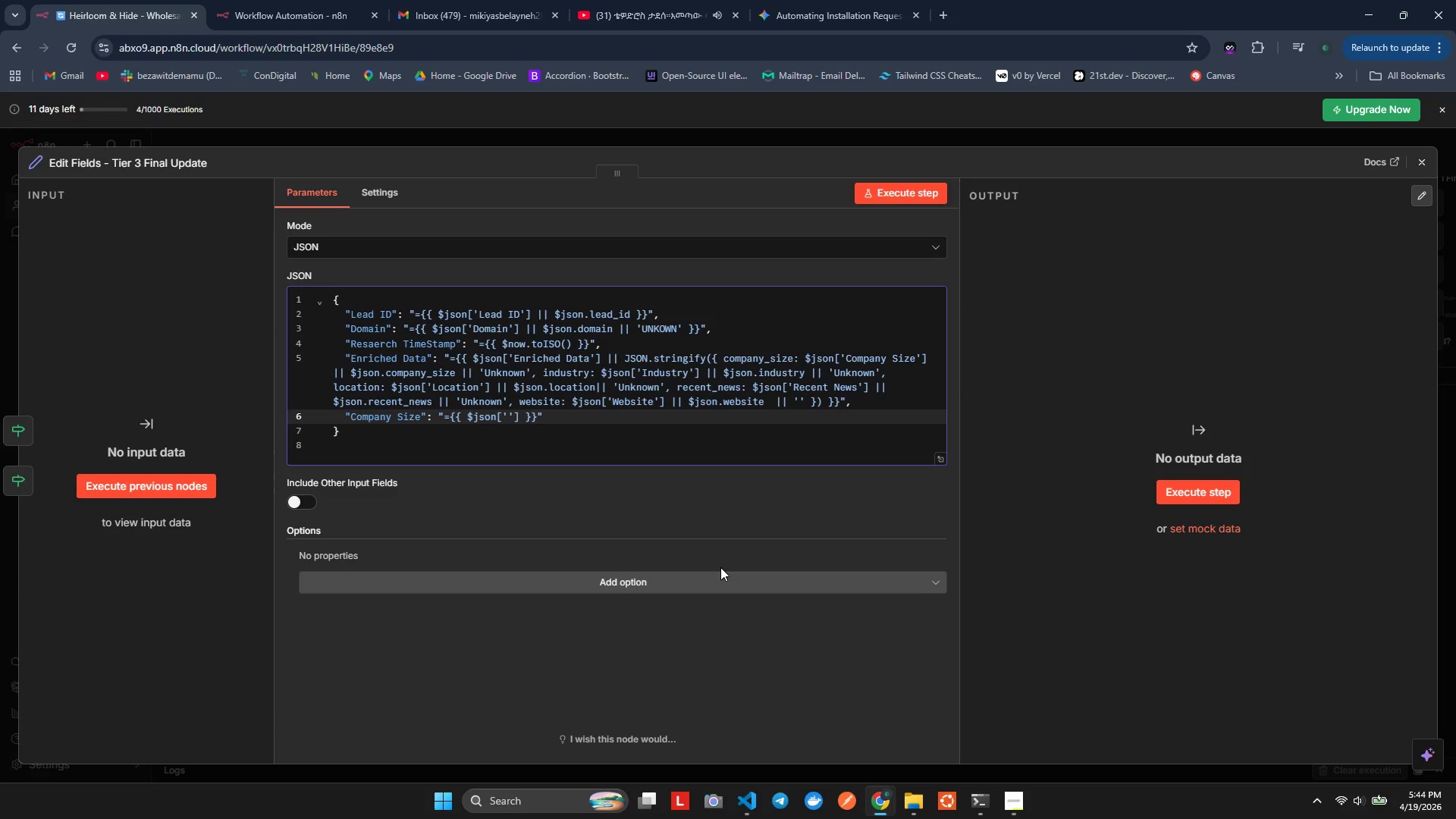 
type(Comany Szi)
key(Backspace)
key(Backspace)
type(ize)
 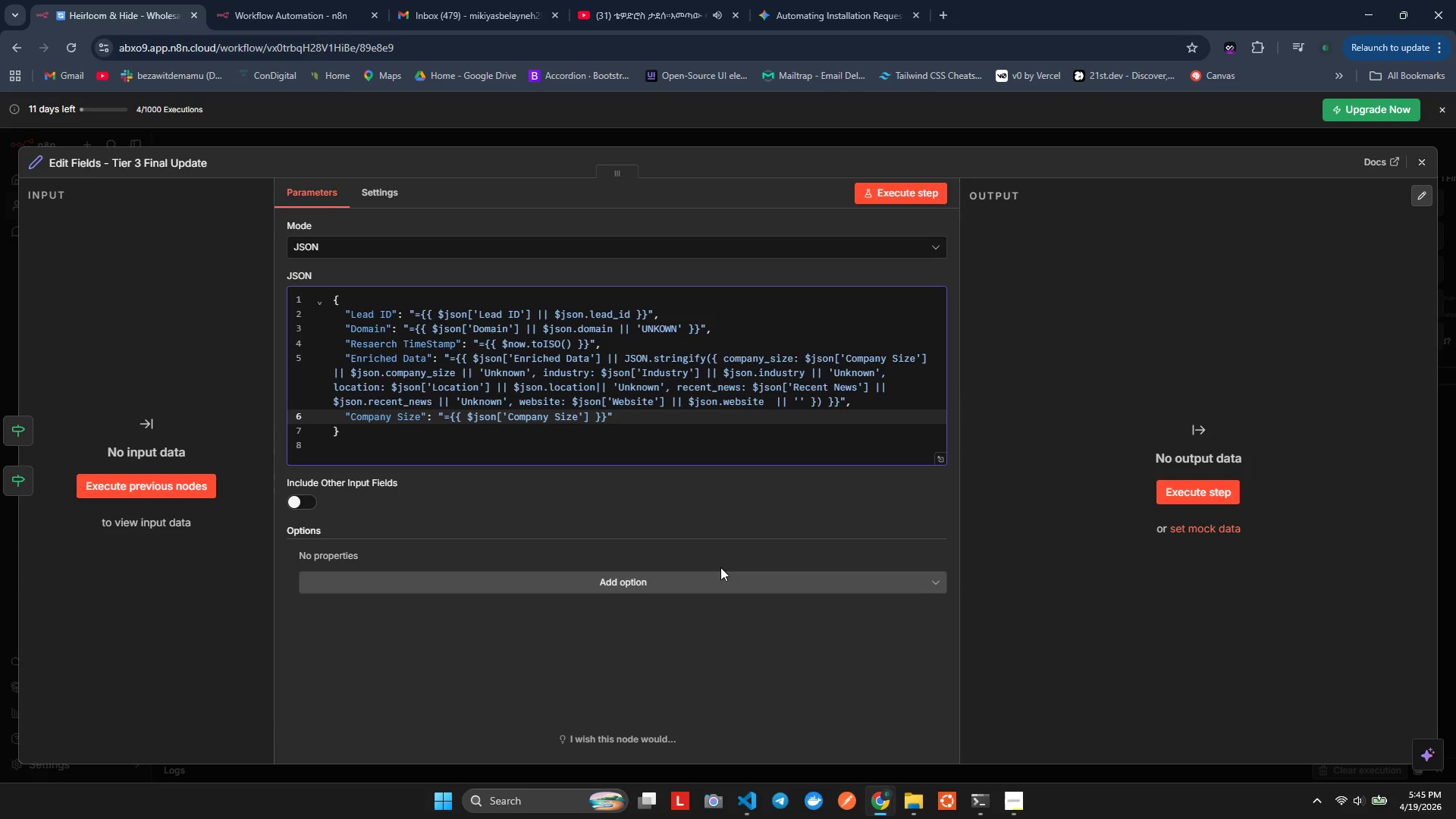 
hold_key(key=P, duration=0.34)
 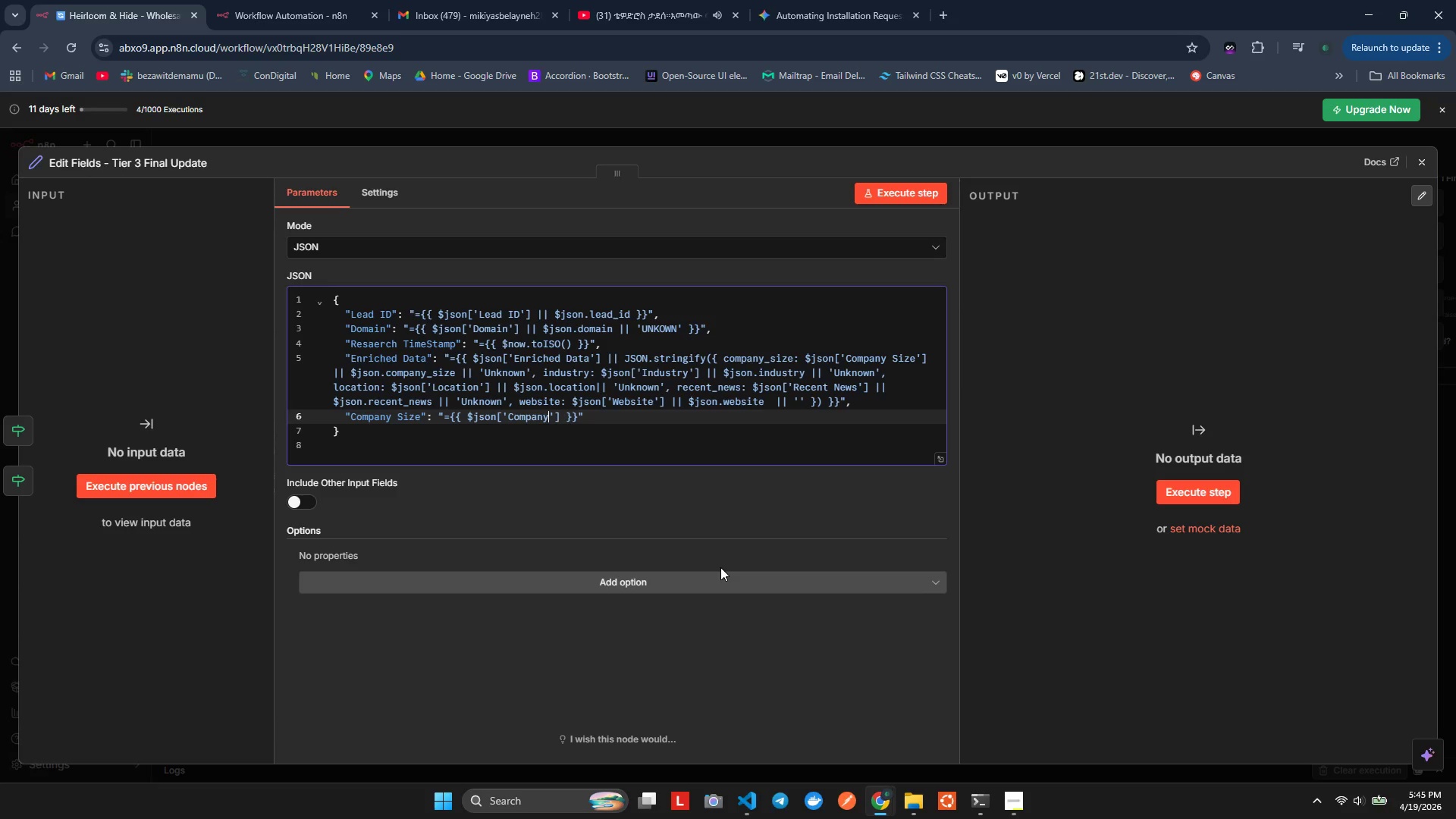 
key(ArrowRight)
 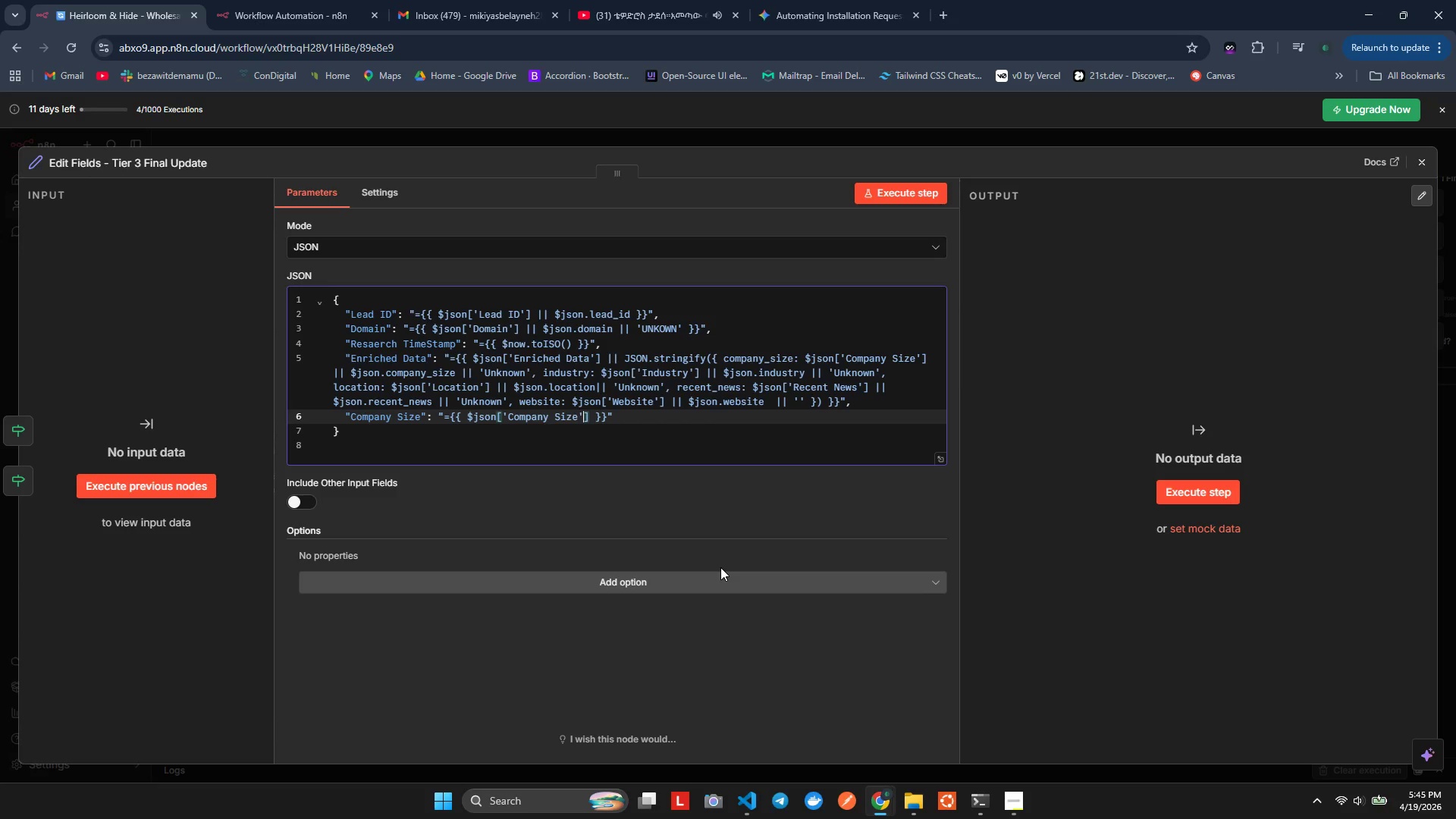 
key(ArrowRight)
 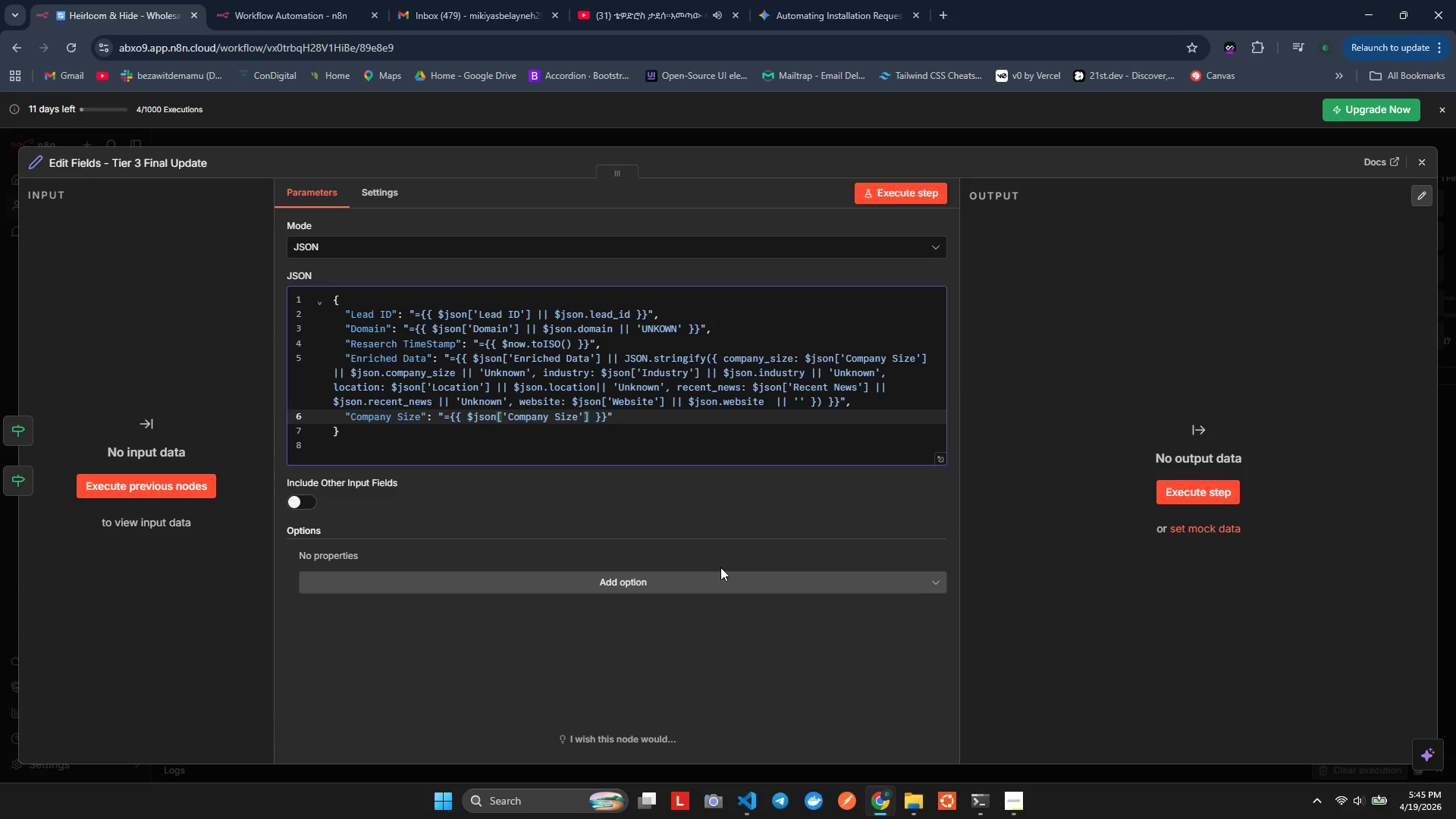 
key(Space)
 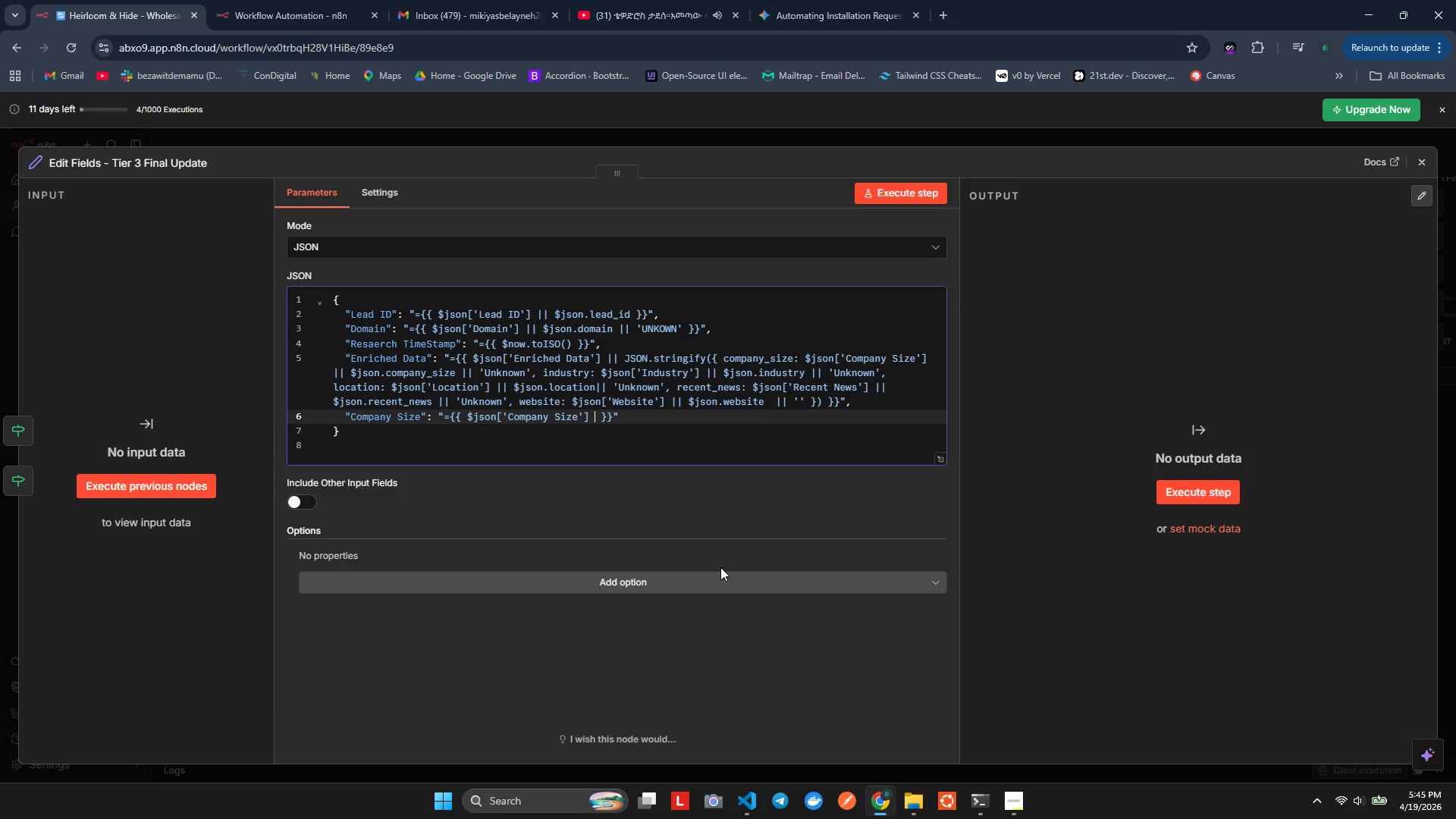 
key(Shift+Backslash)
 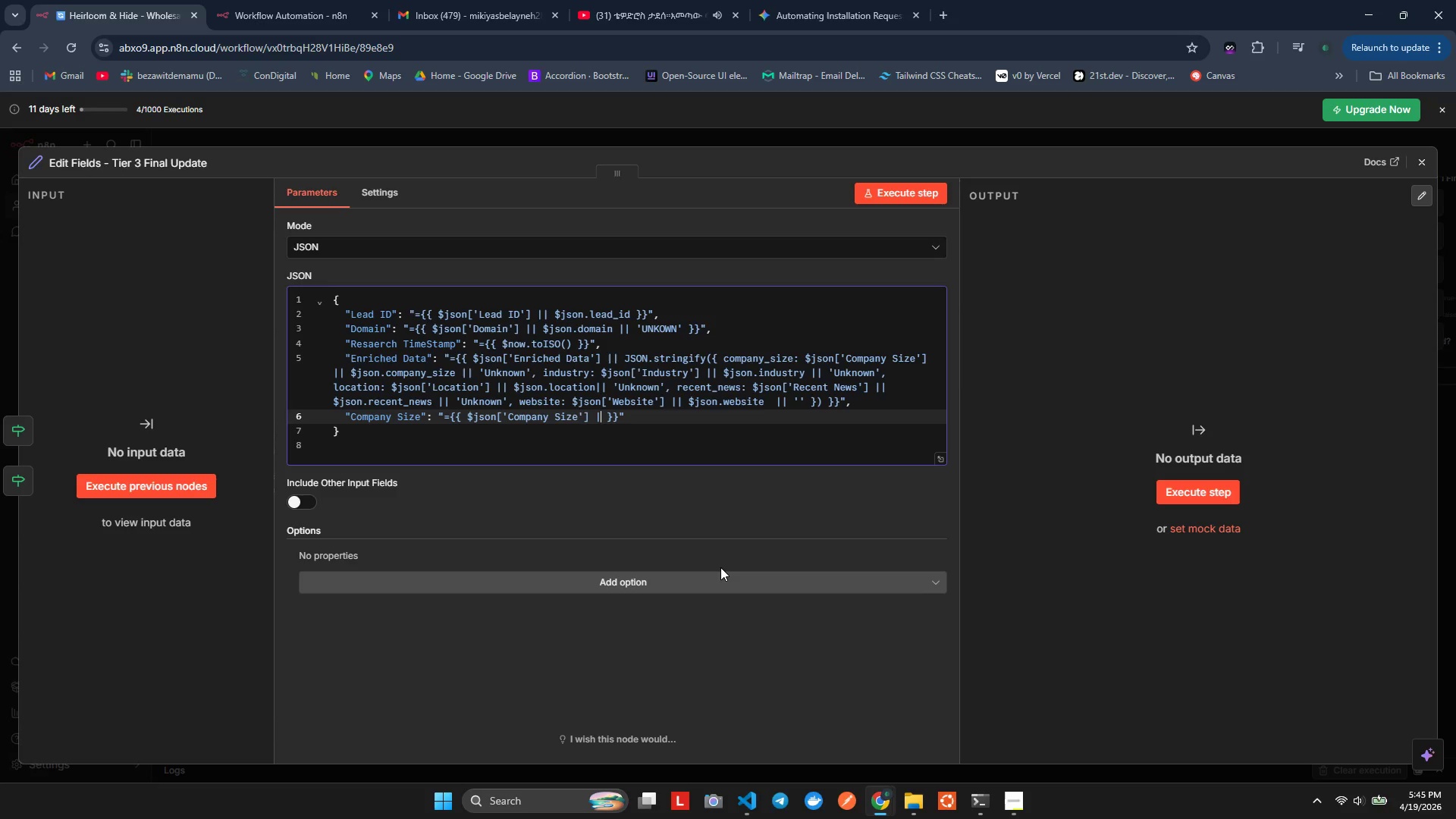 
key(Shift+Backslash)
 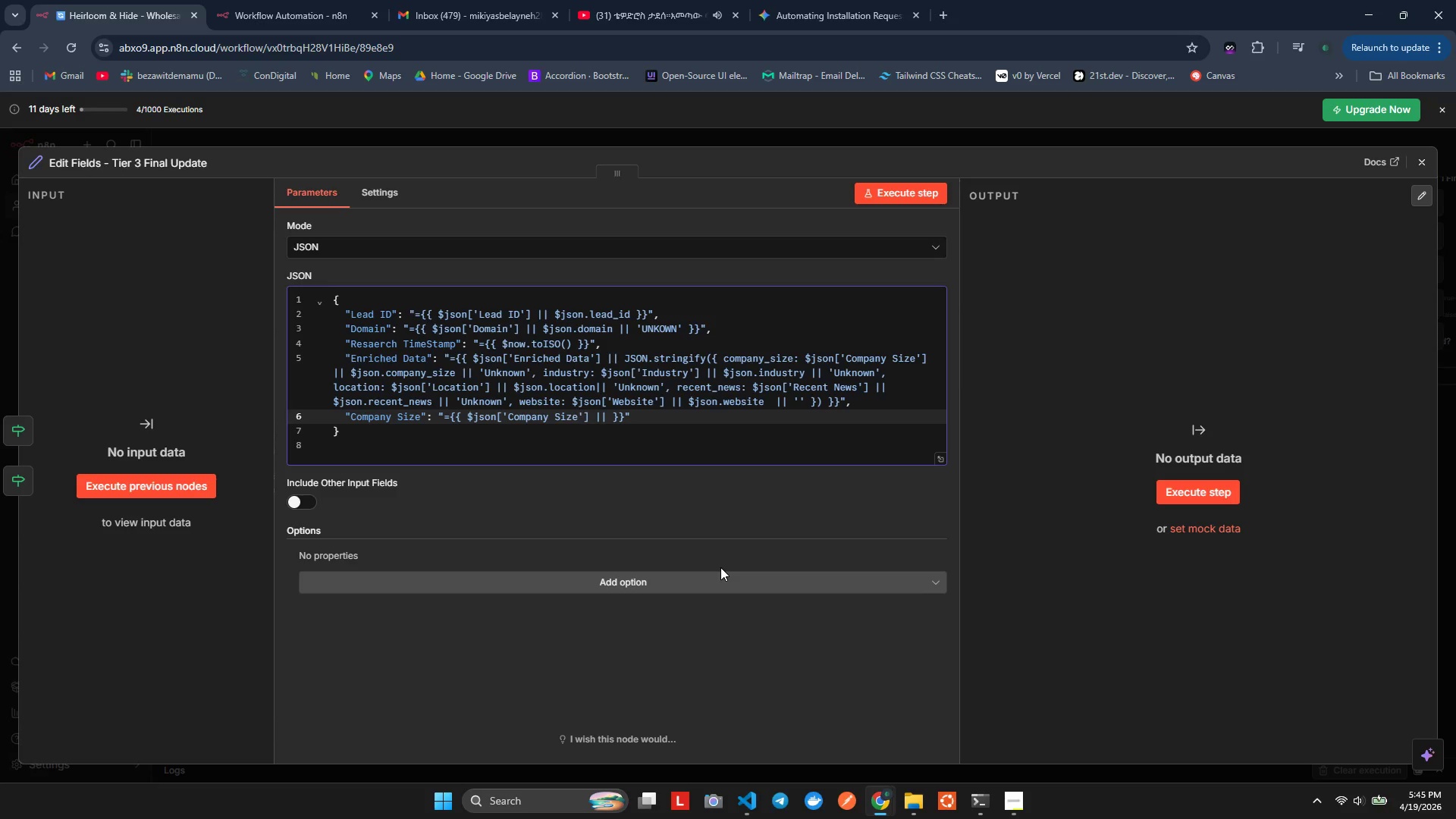 
key(Space)
 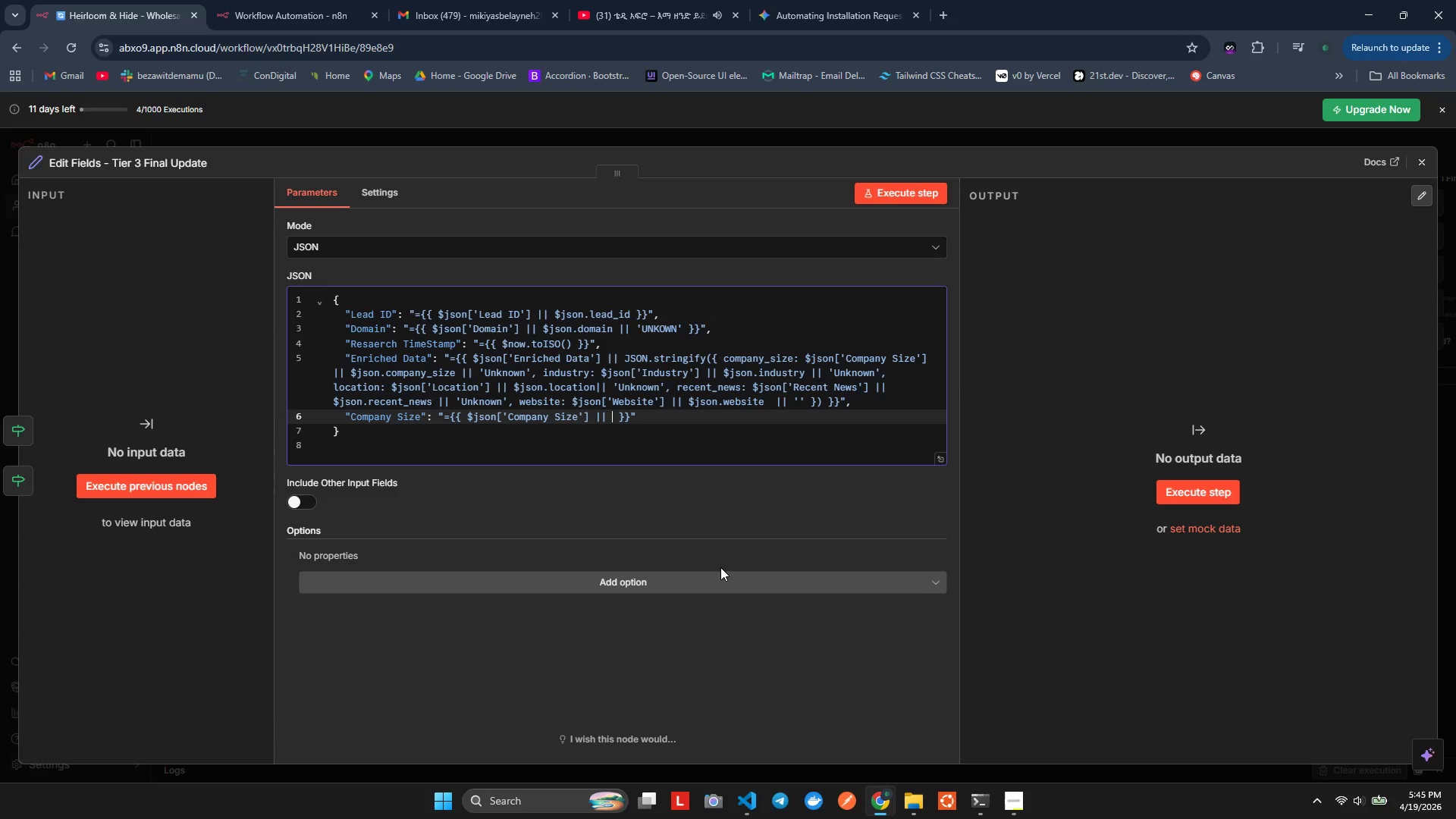 
type($oo)
key(Backspace)
key(Backspace)
type(don)
key(Backspace)
key(Backspace)
key(Backspace)
type(son.cmany_size)
 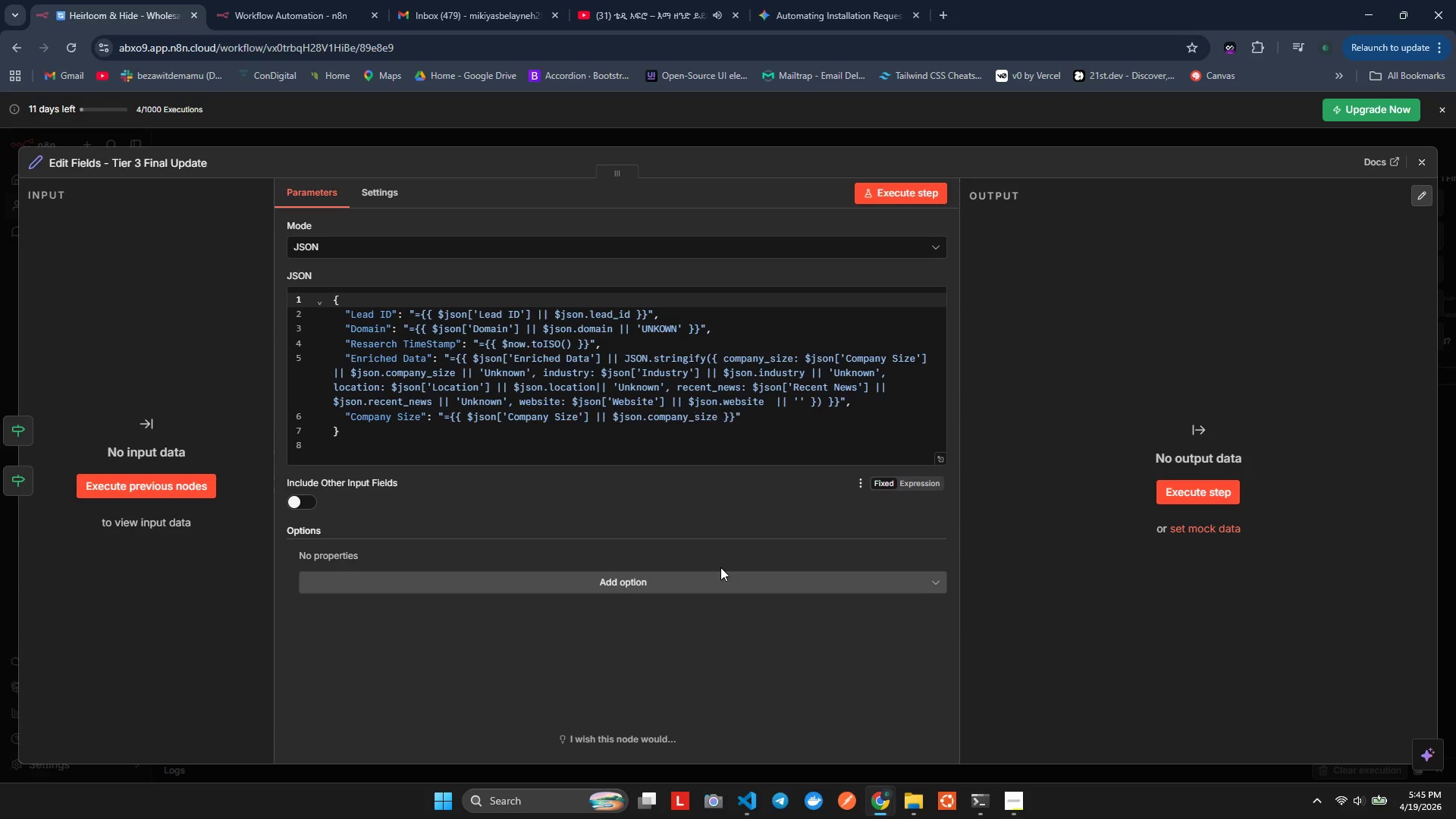 
hold_key(key=J, duration=0.47)
 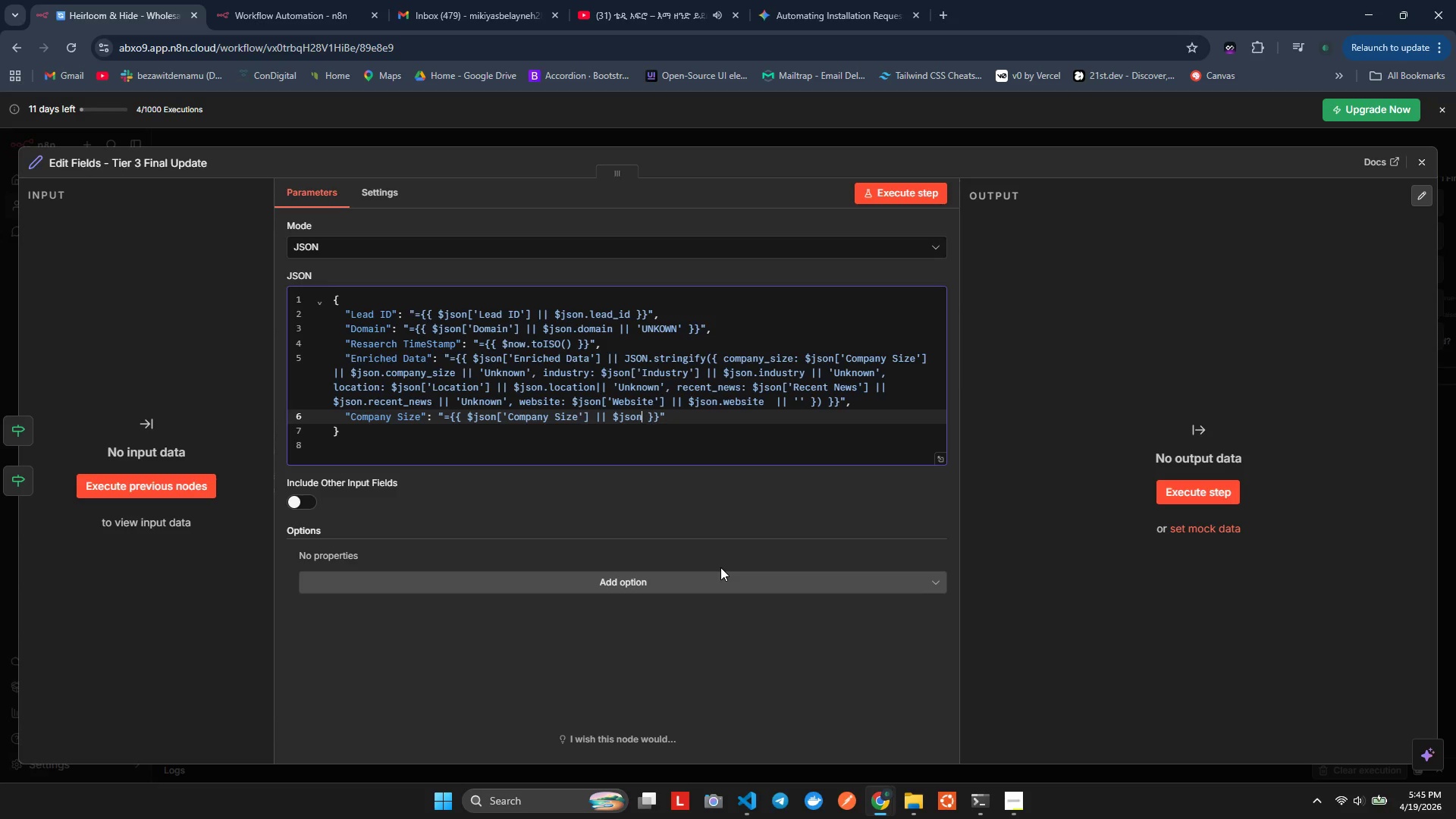 
hold_key(key=P, duration=0.34)
 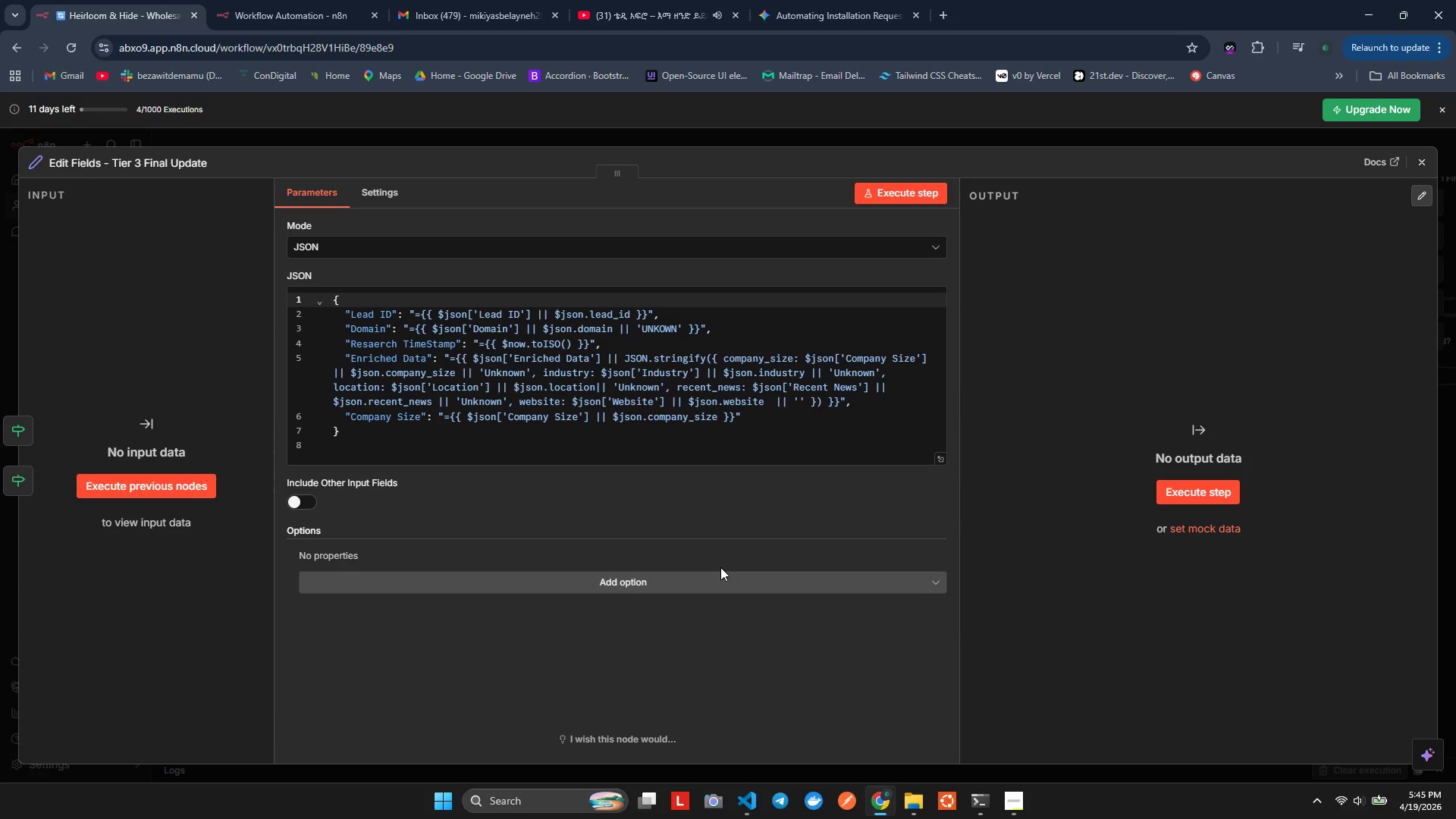 
left_click([722, 422])
 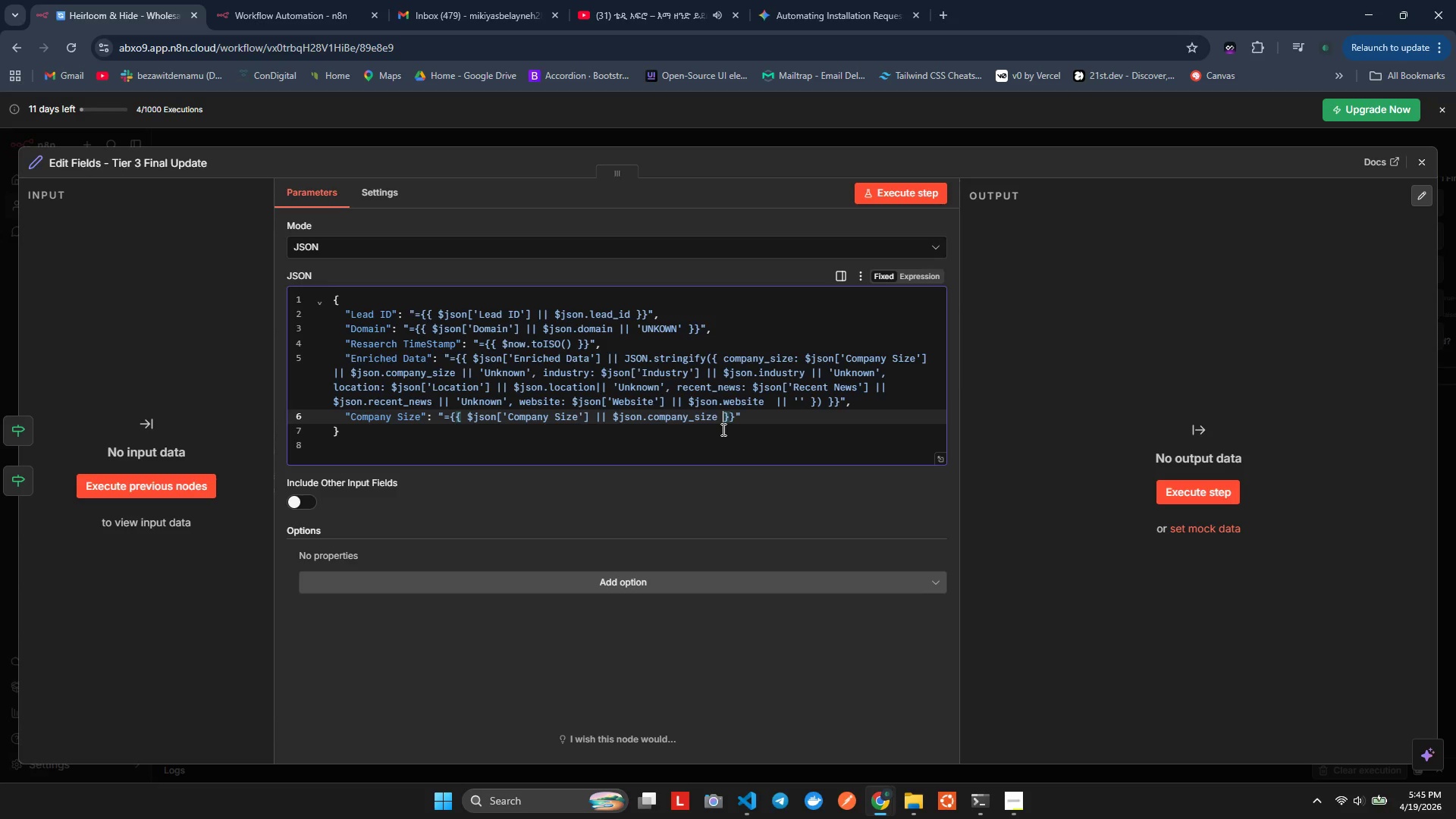 
wait(8.41)
 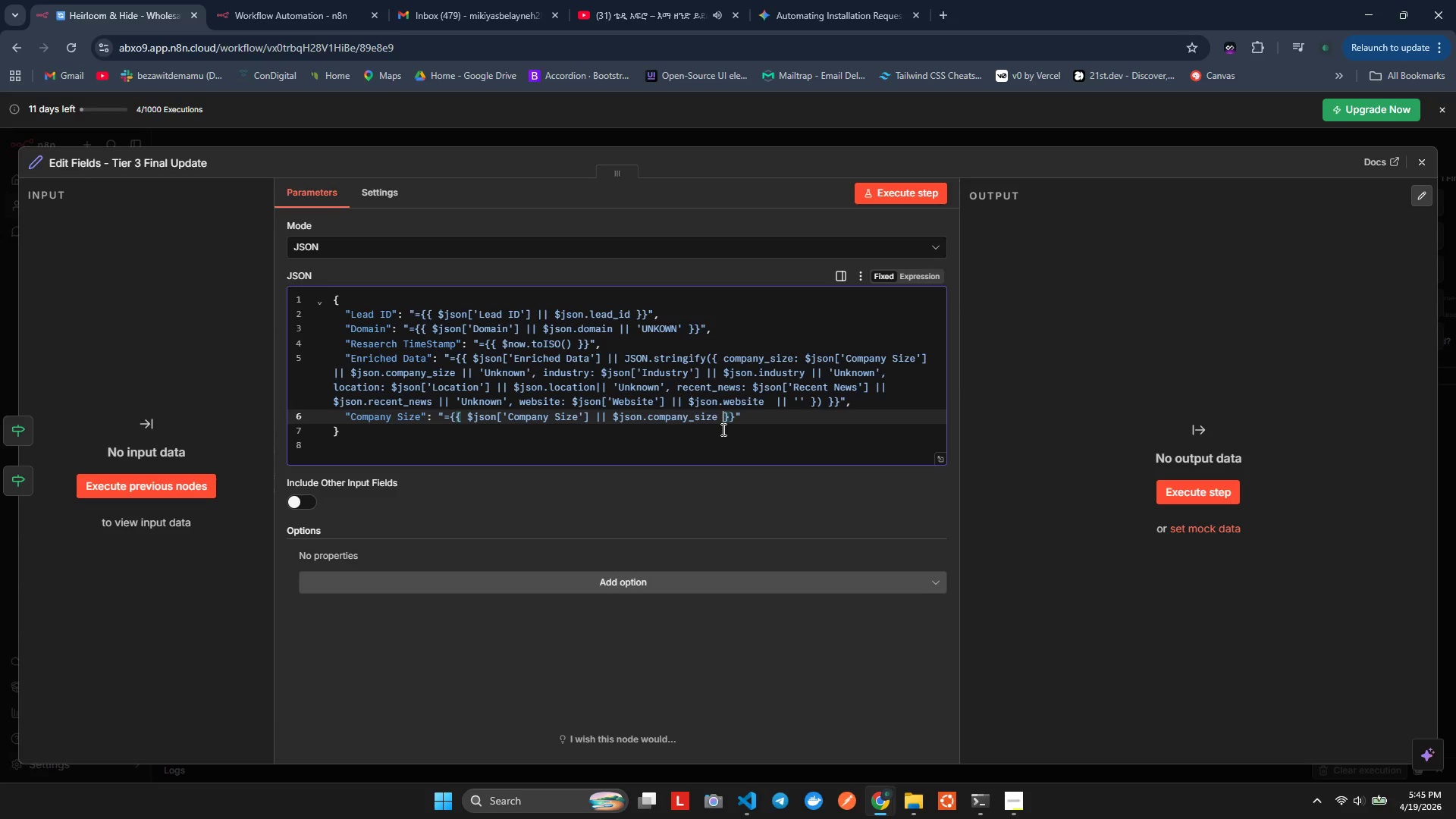 
left_click([1026, 804])